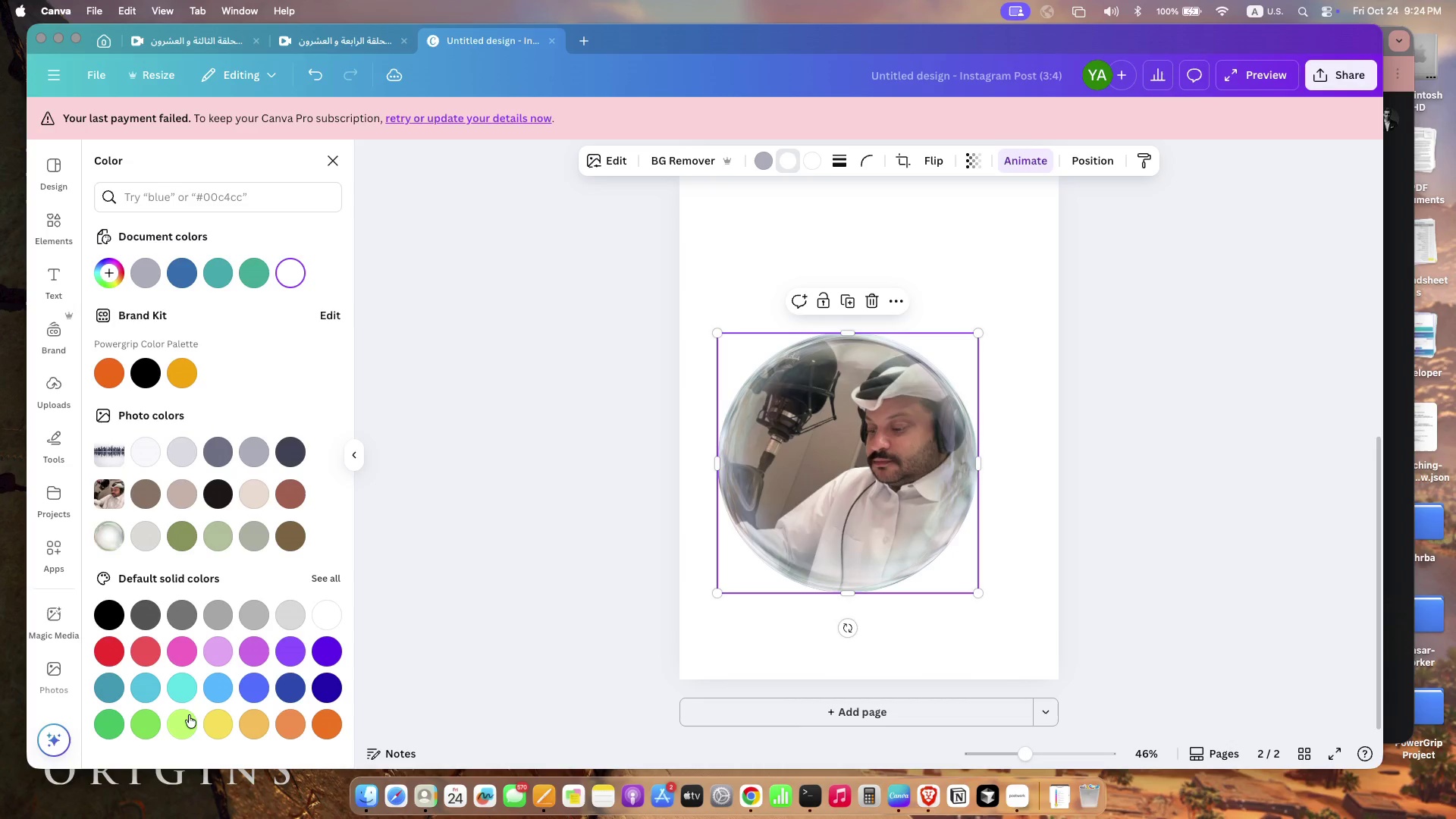 
left_click([217, 687])
 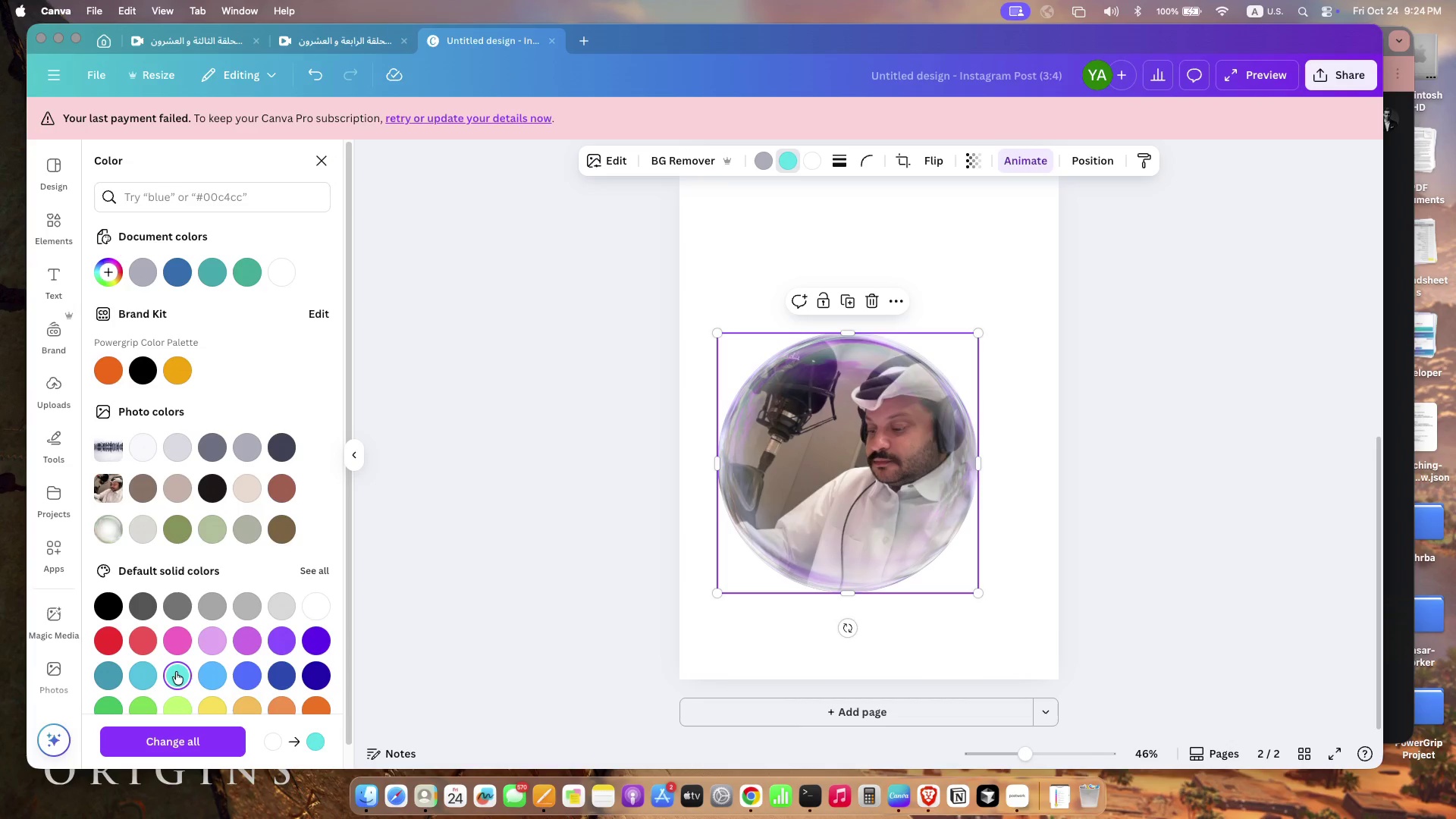 
wait(5.17)
 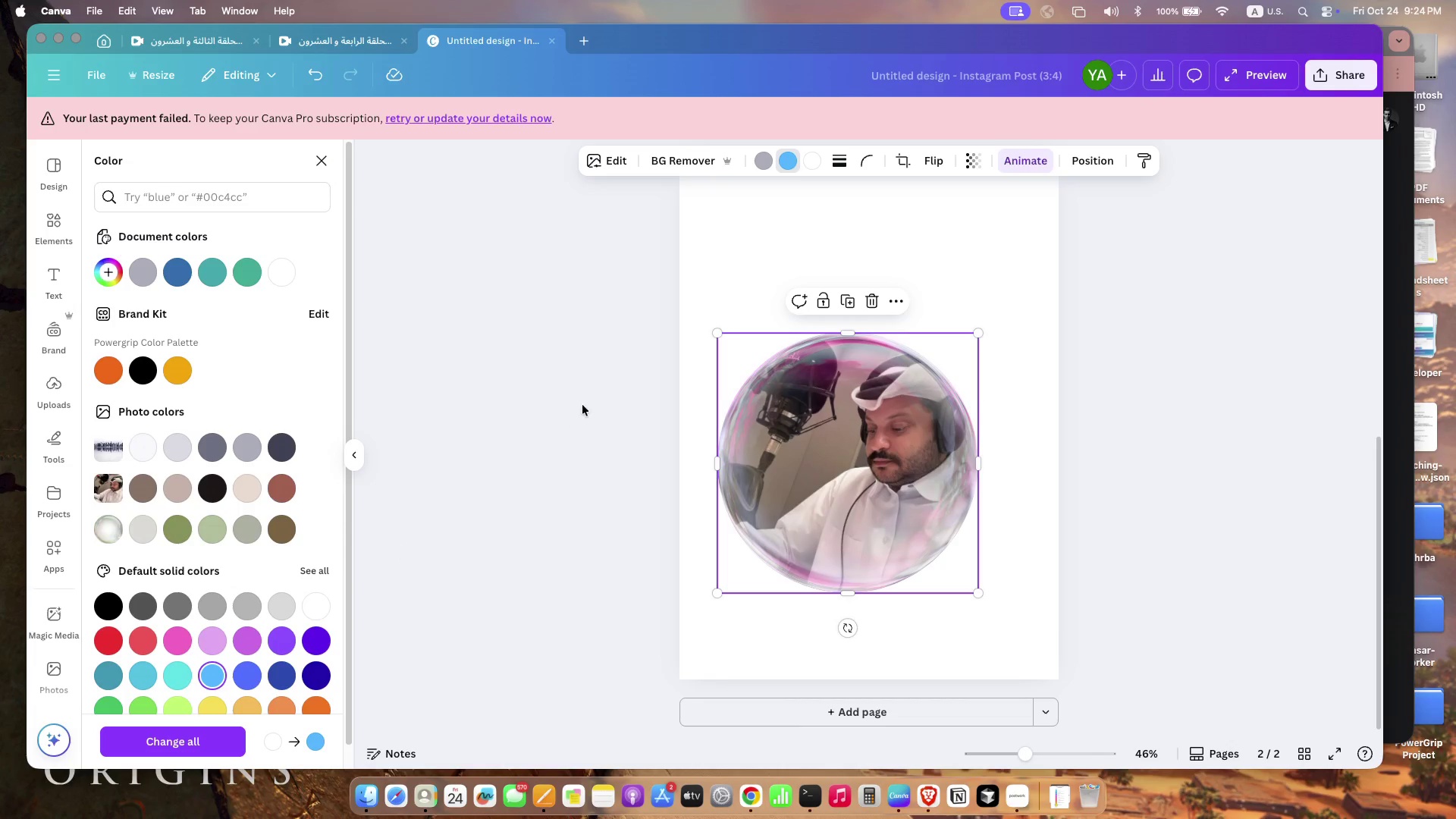 
left_click([1012, 563])
 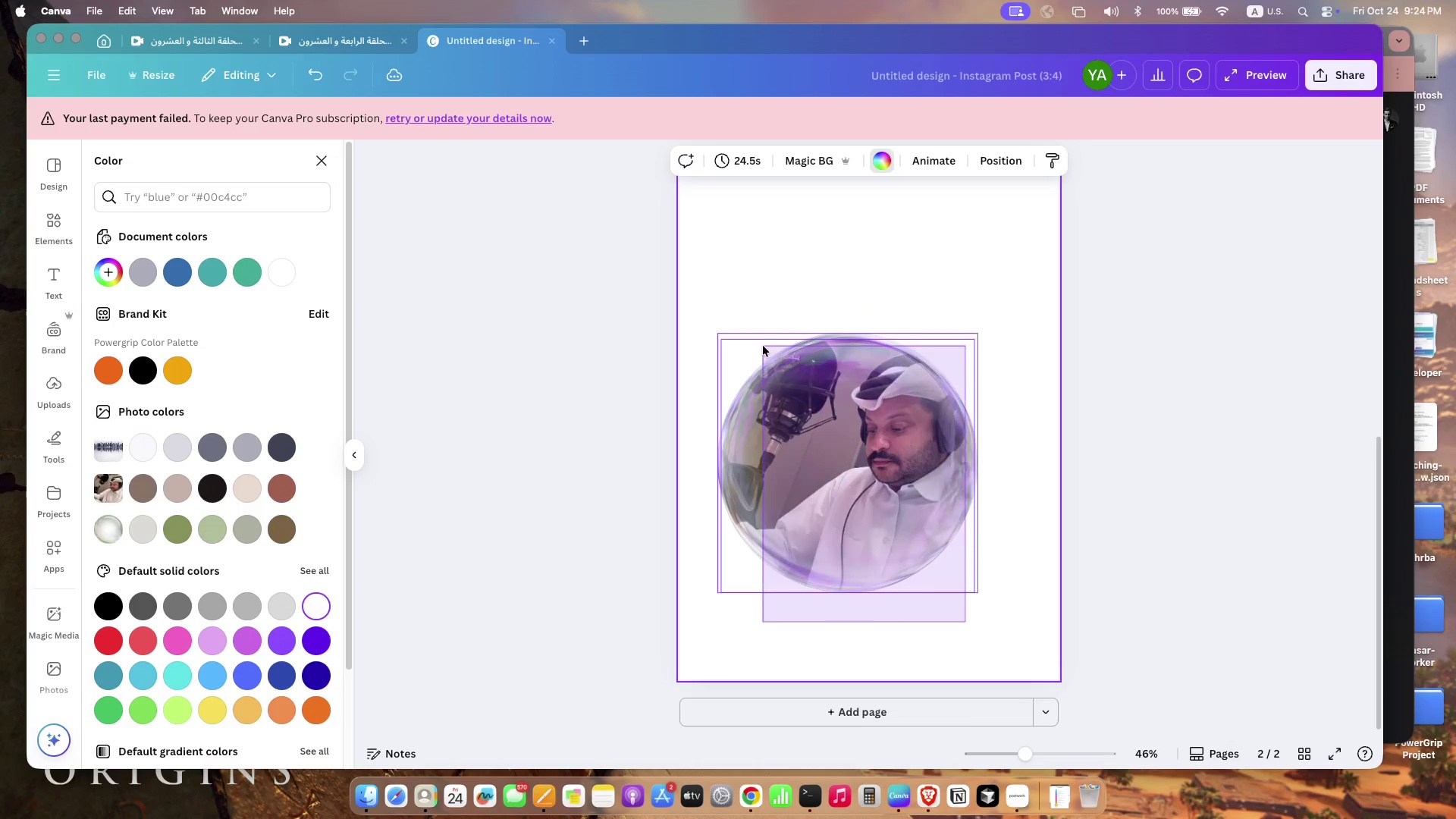 
left_click_drag(start_coordinate=[966, 623], to_coordinate=[763, 347])
 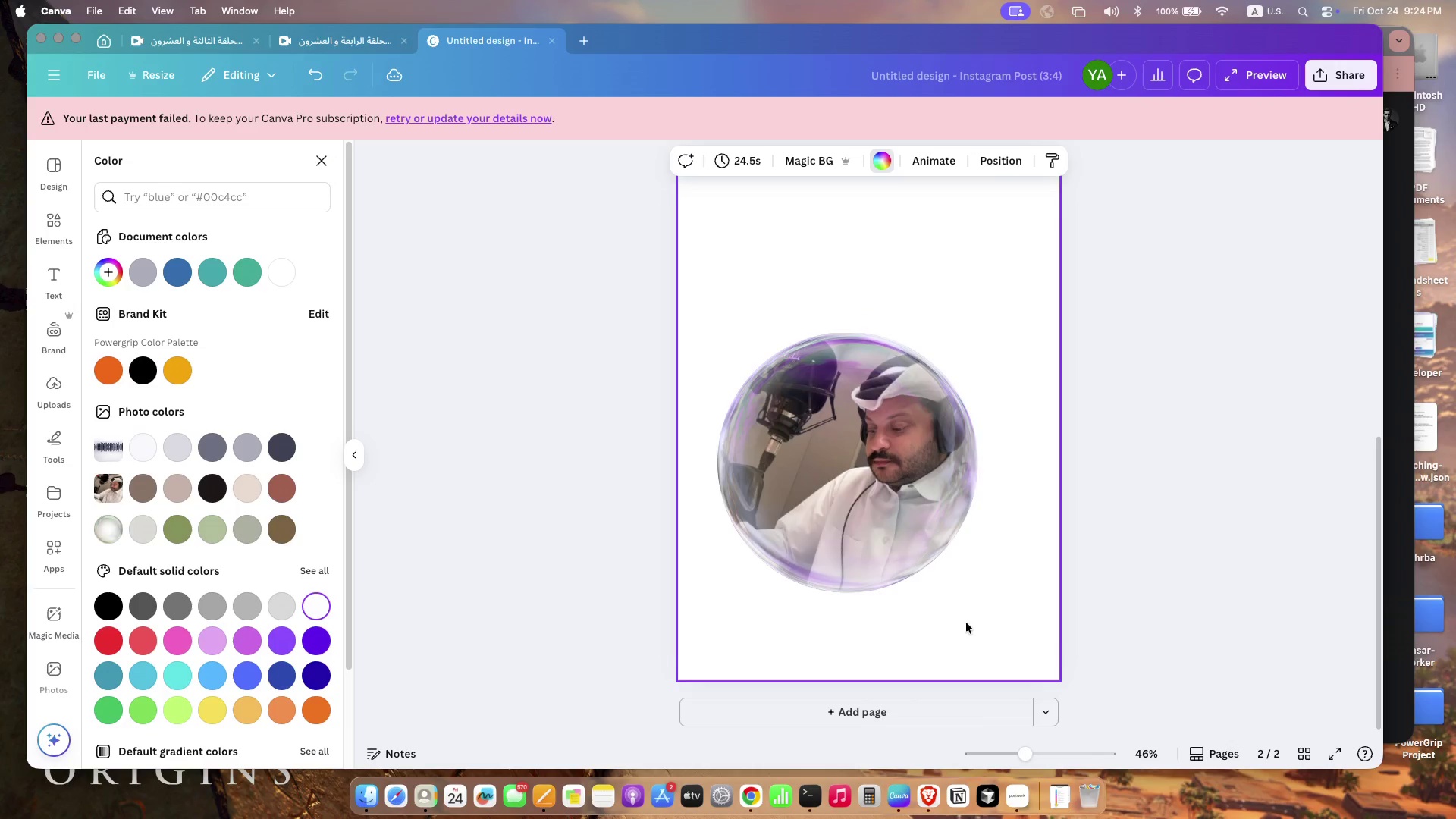 
left_click_drag(start_coordinate=[843, 626], to_coordinate=[849, 626])
 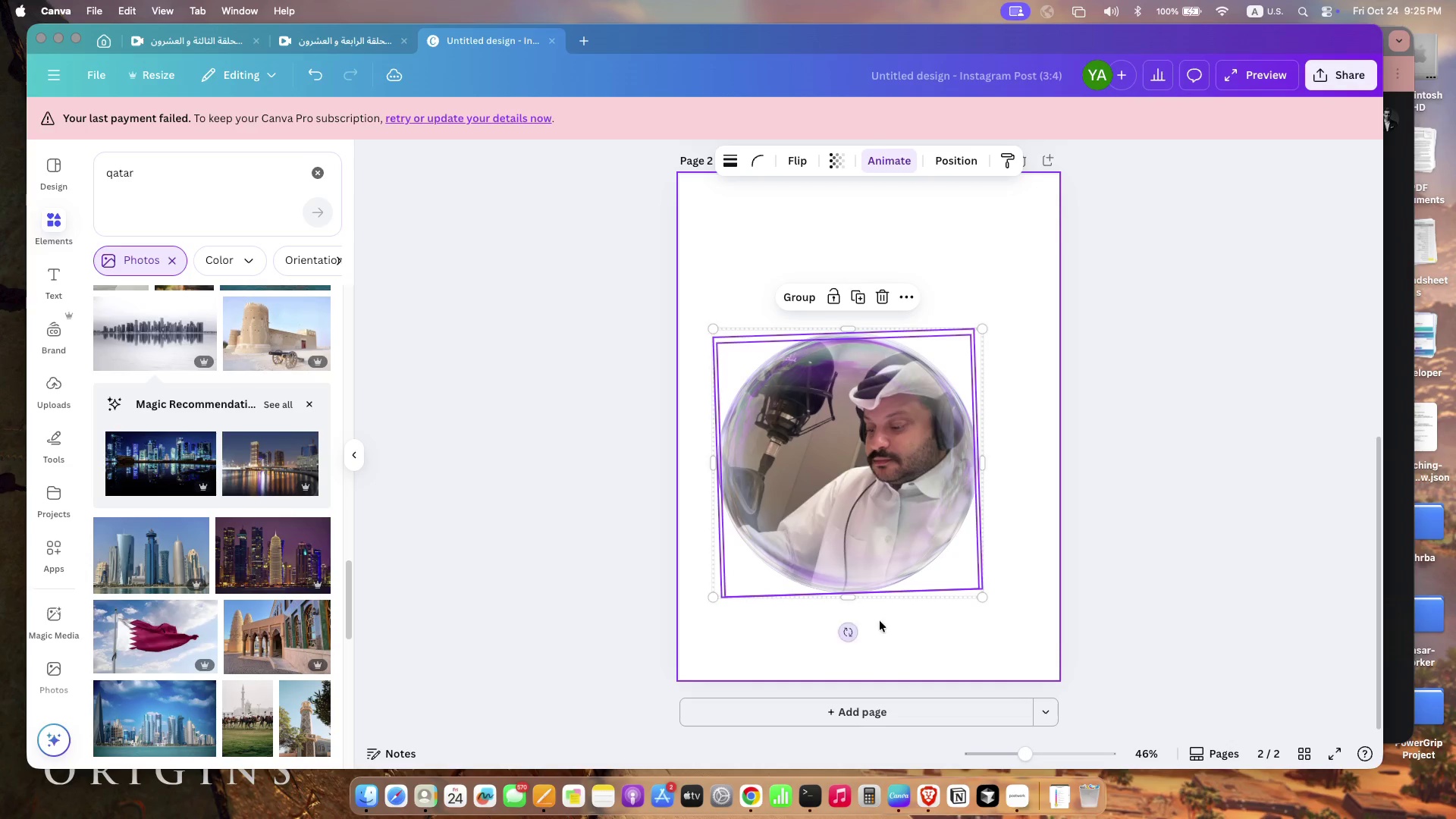 
key(Meta+C)
 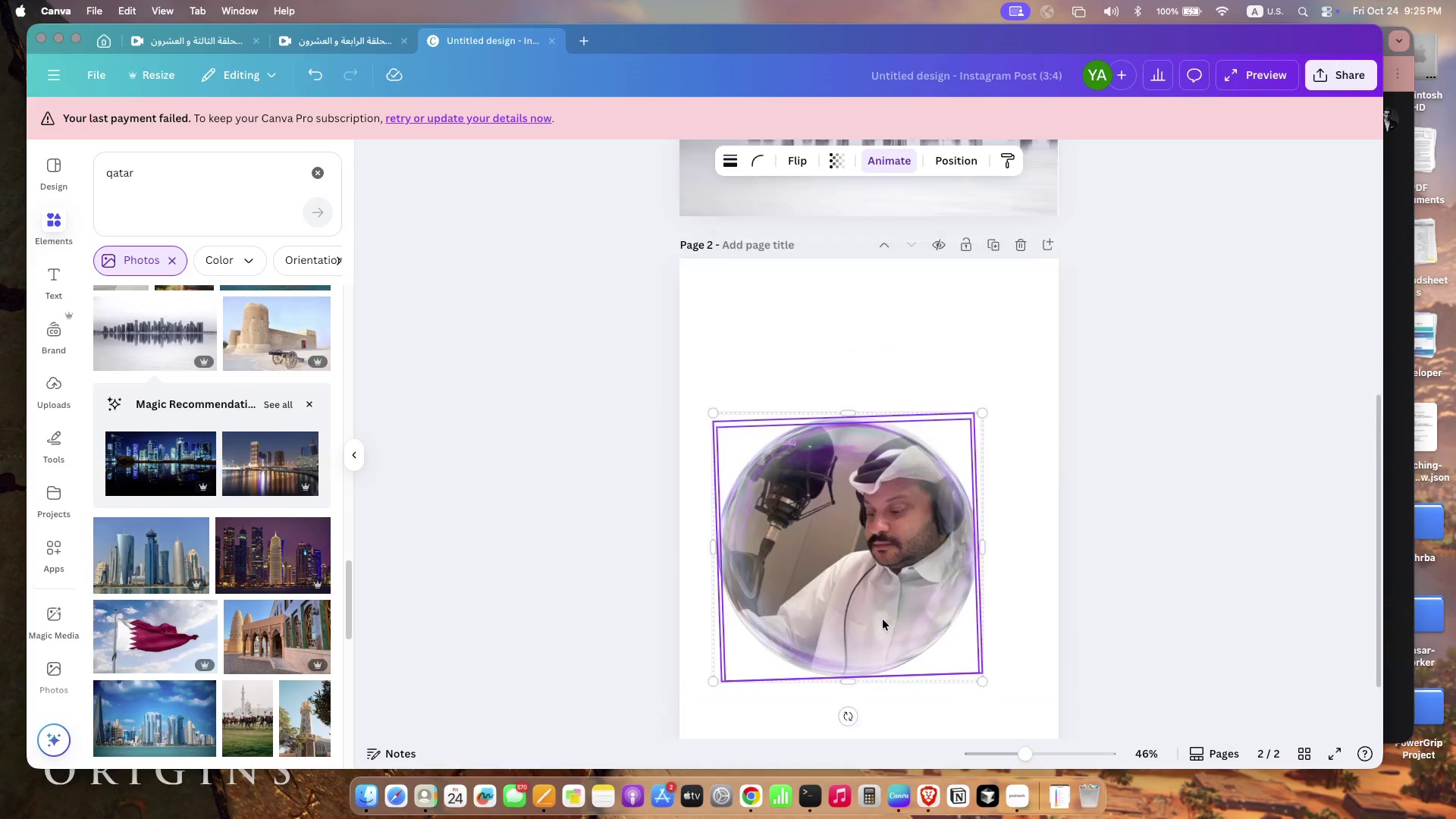 
scroll: coordinate [883, 620], scroll_direction: up, amount: 104.0
 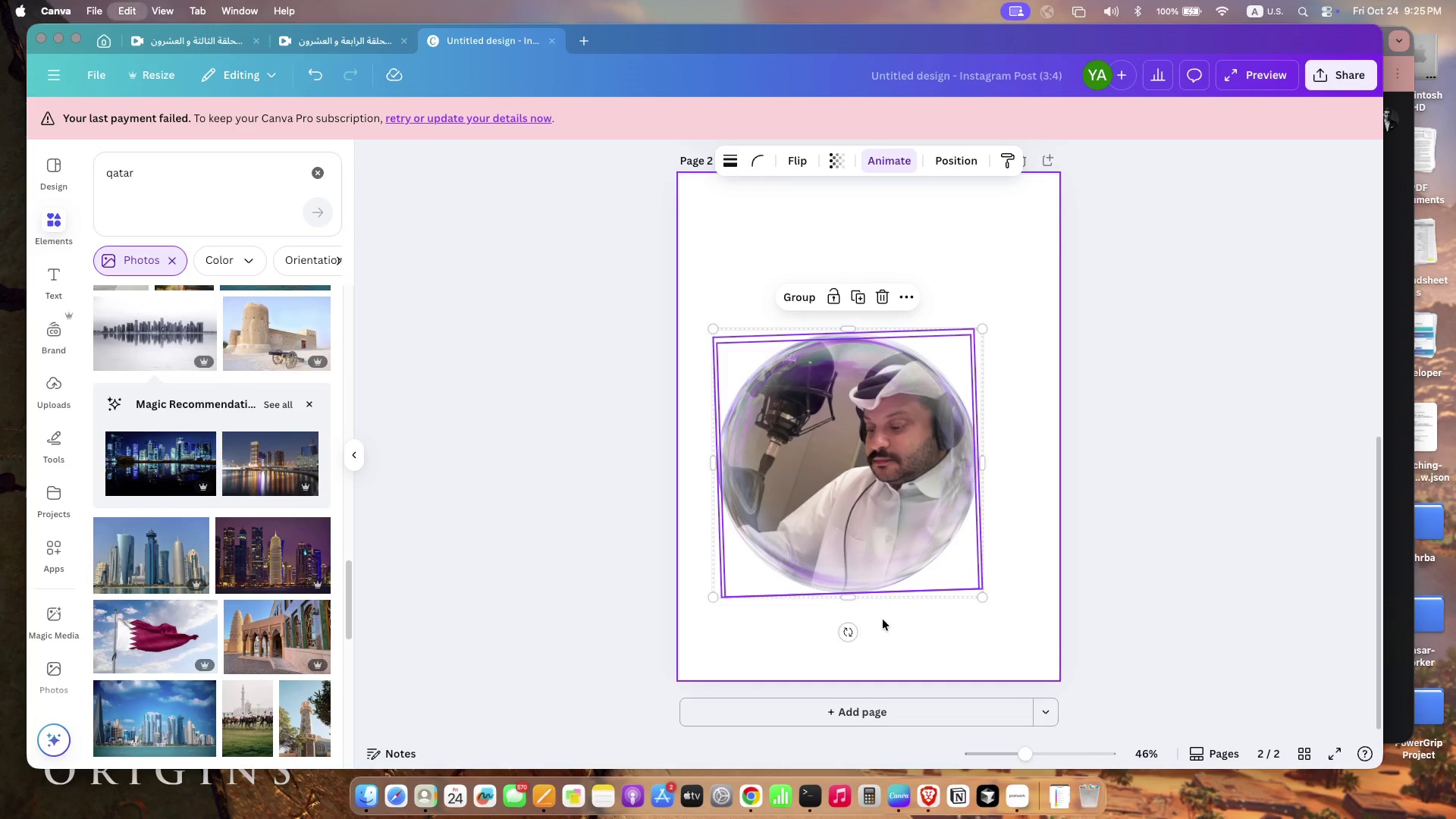 
left_click([886, 419])
 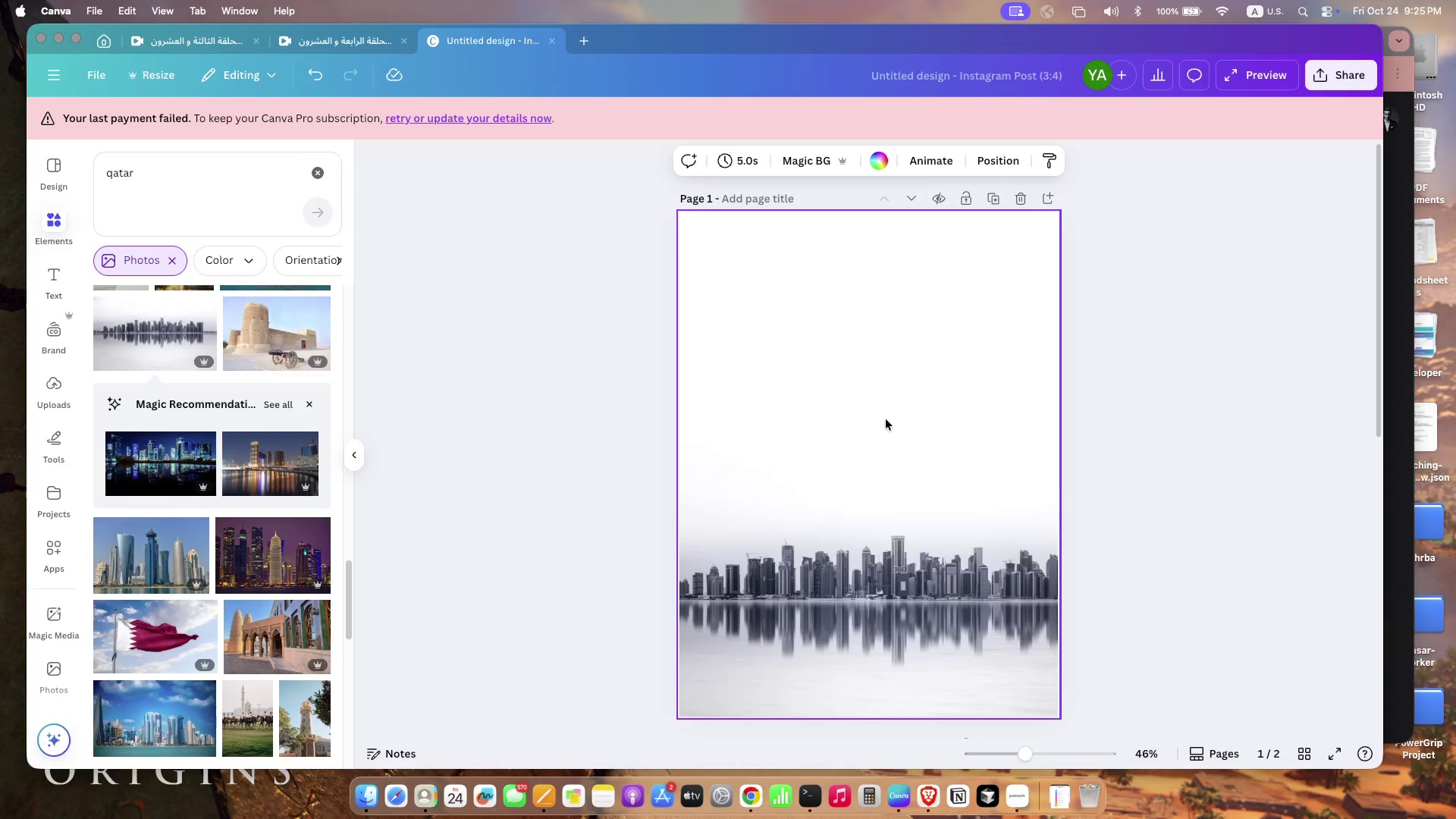 
key(Meta+V)
 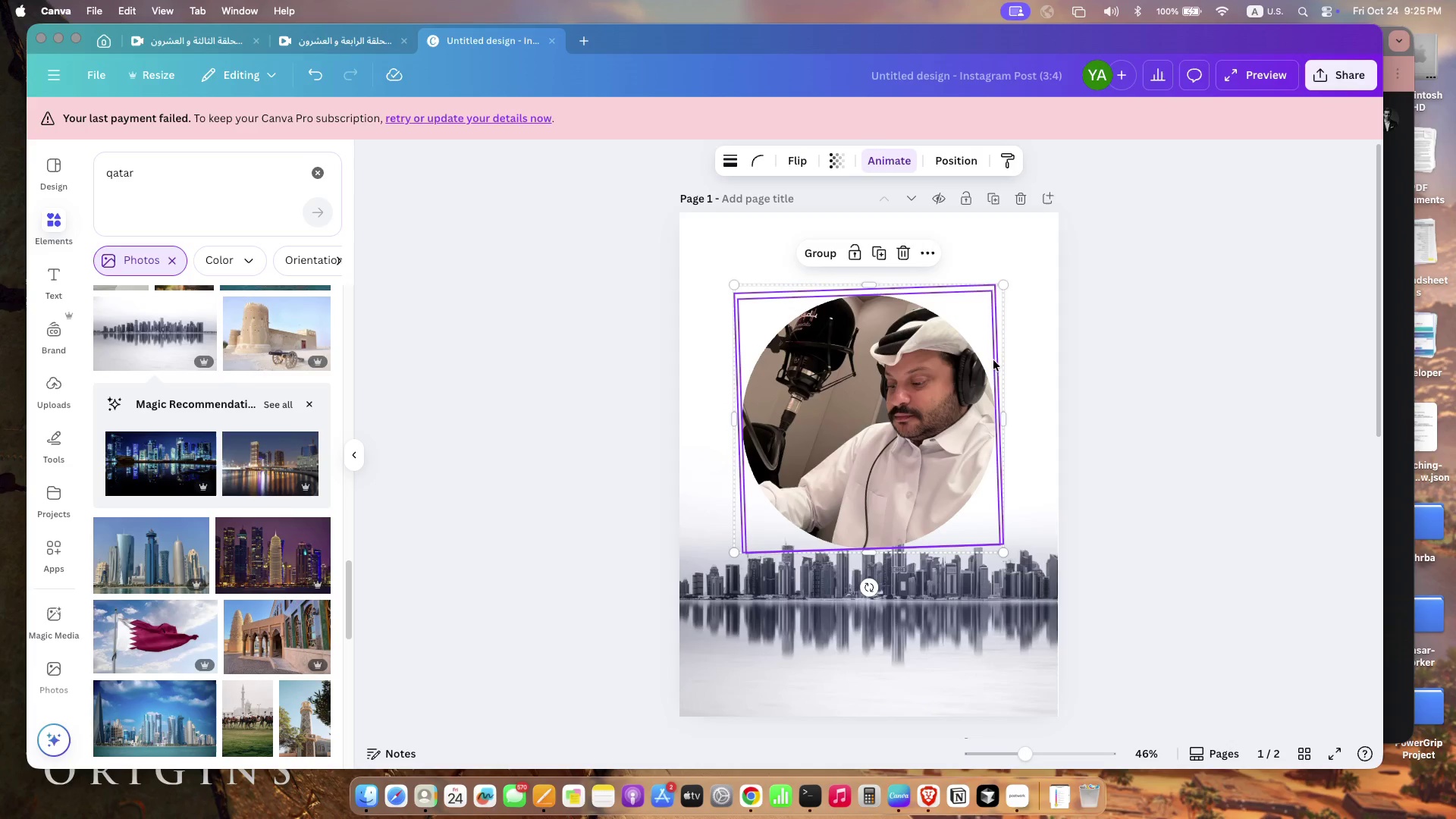 
left_click_drag(start_coordinate=[889, 443], to_coordinate=[905, 361])
 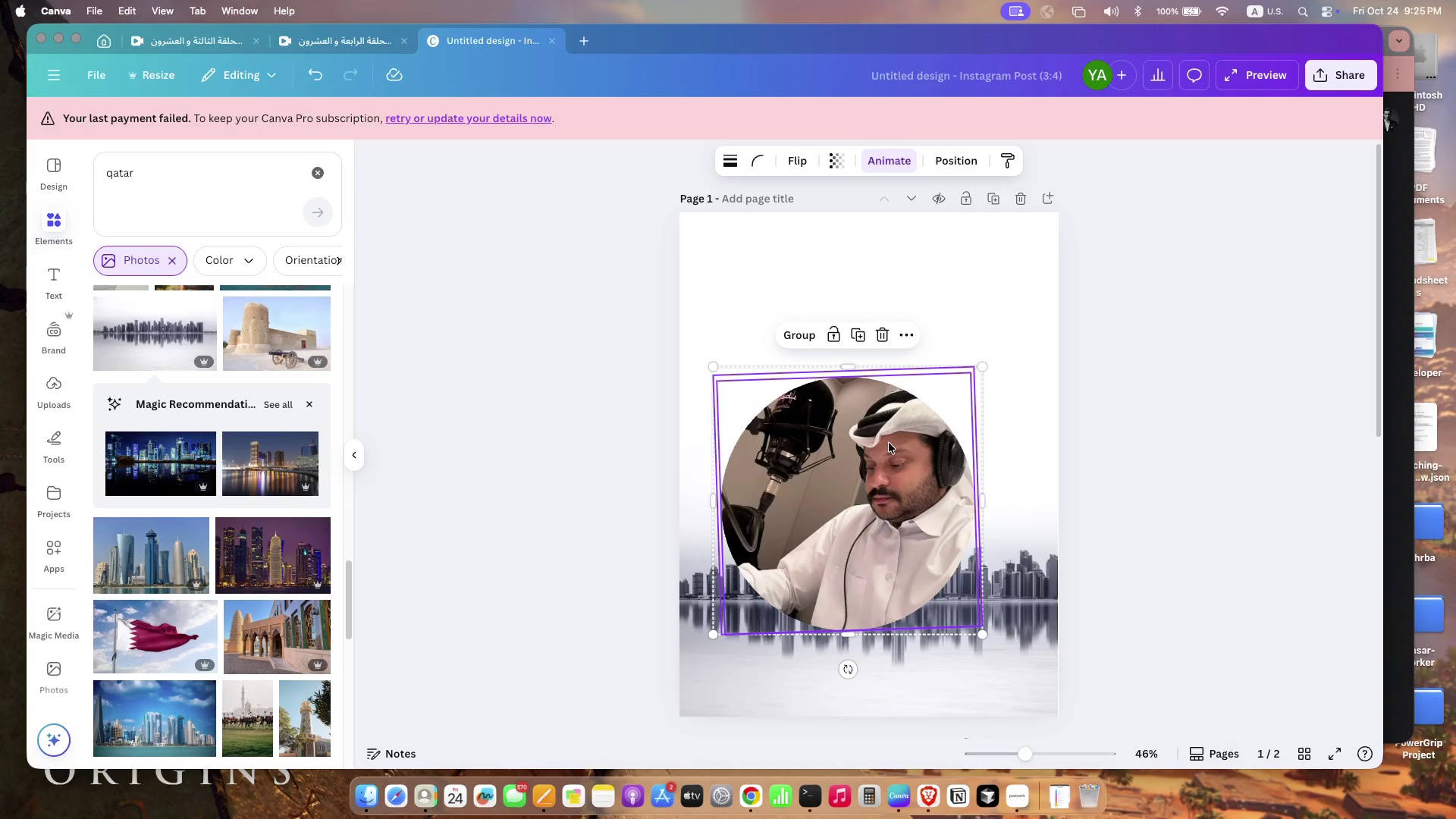 
left_click([1023, 386])
 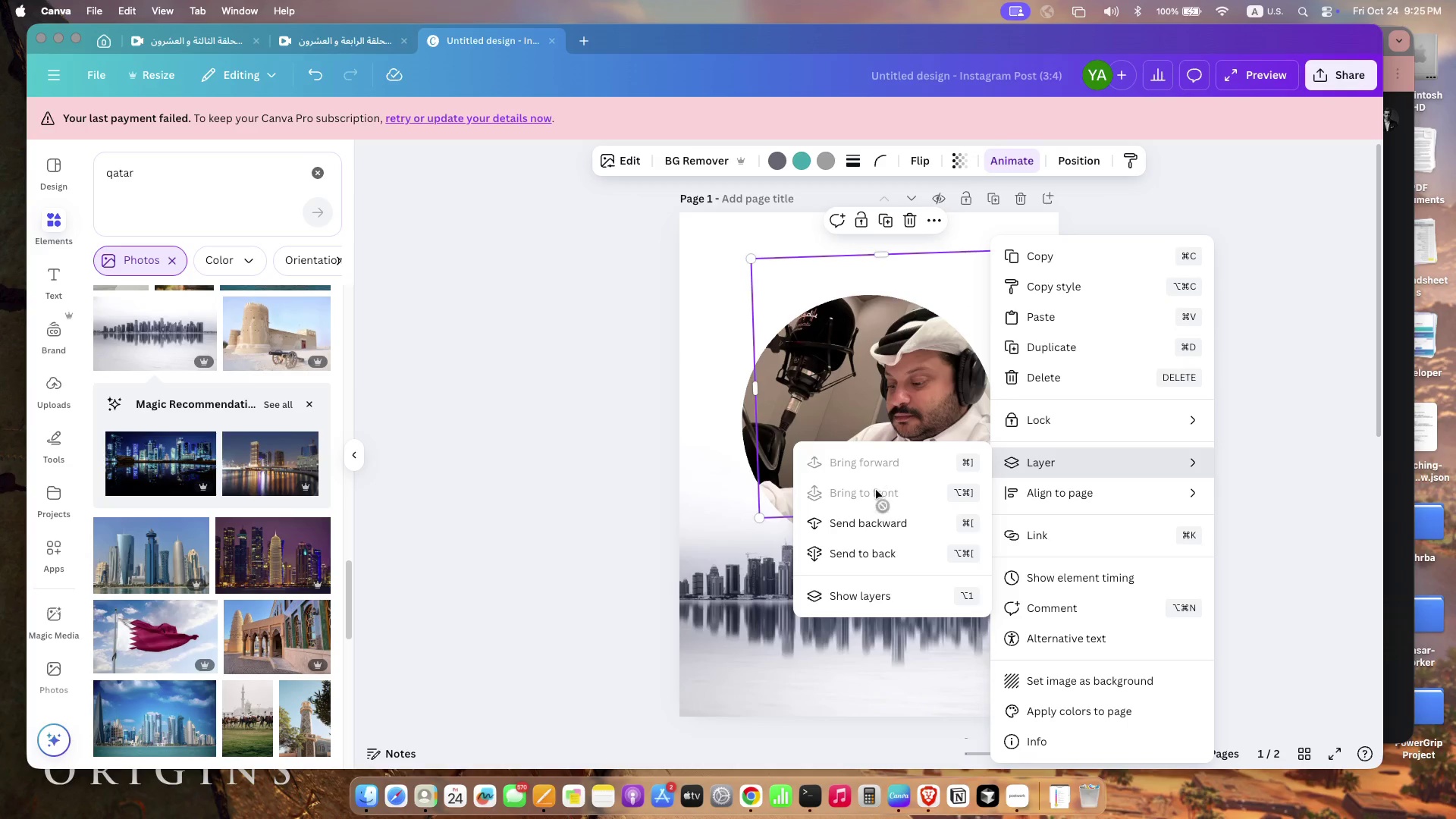 
left_click_drag(start_coordinate=[973, 351], to_coordinate=[990, 316])
 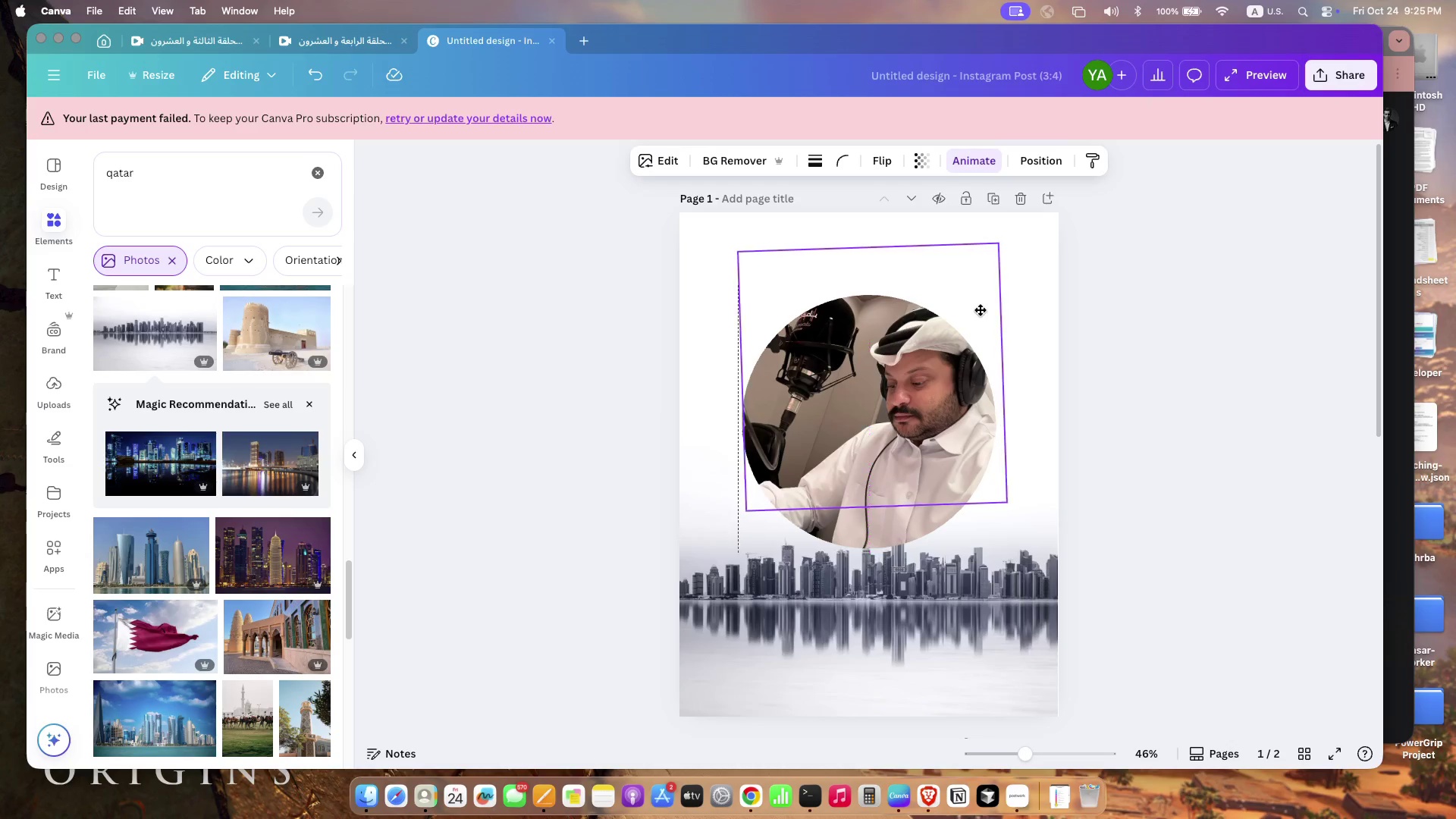 
left_click([623, 388])
 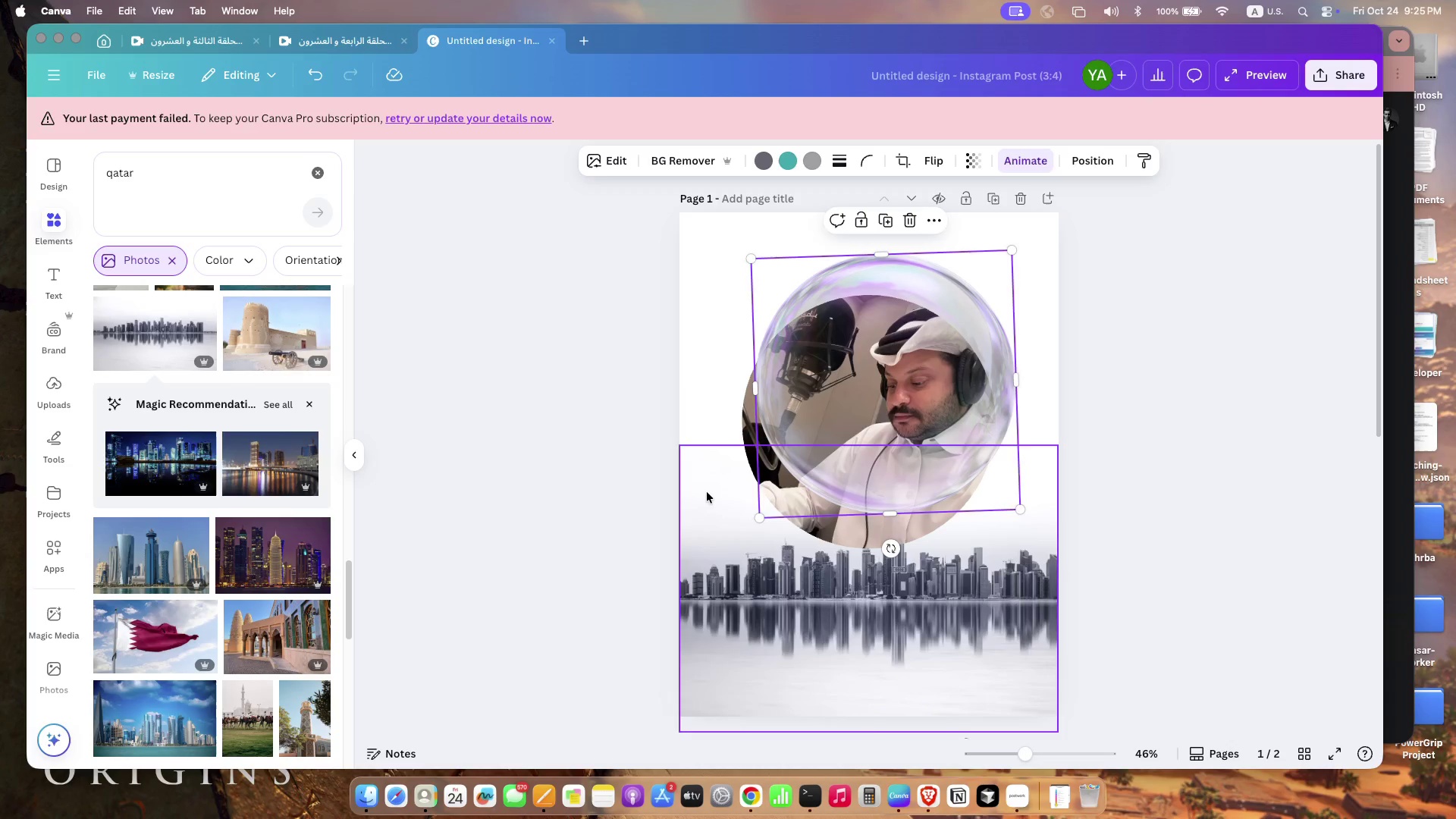 
left_click([707, 492])
 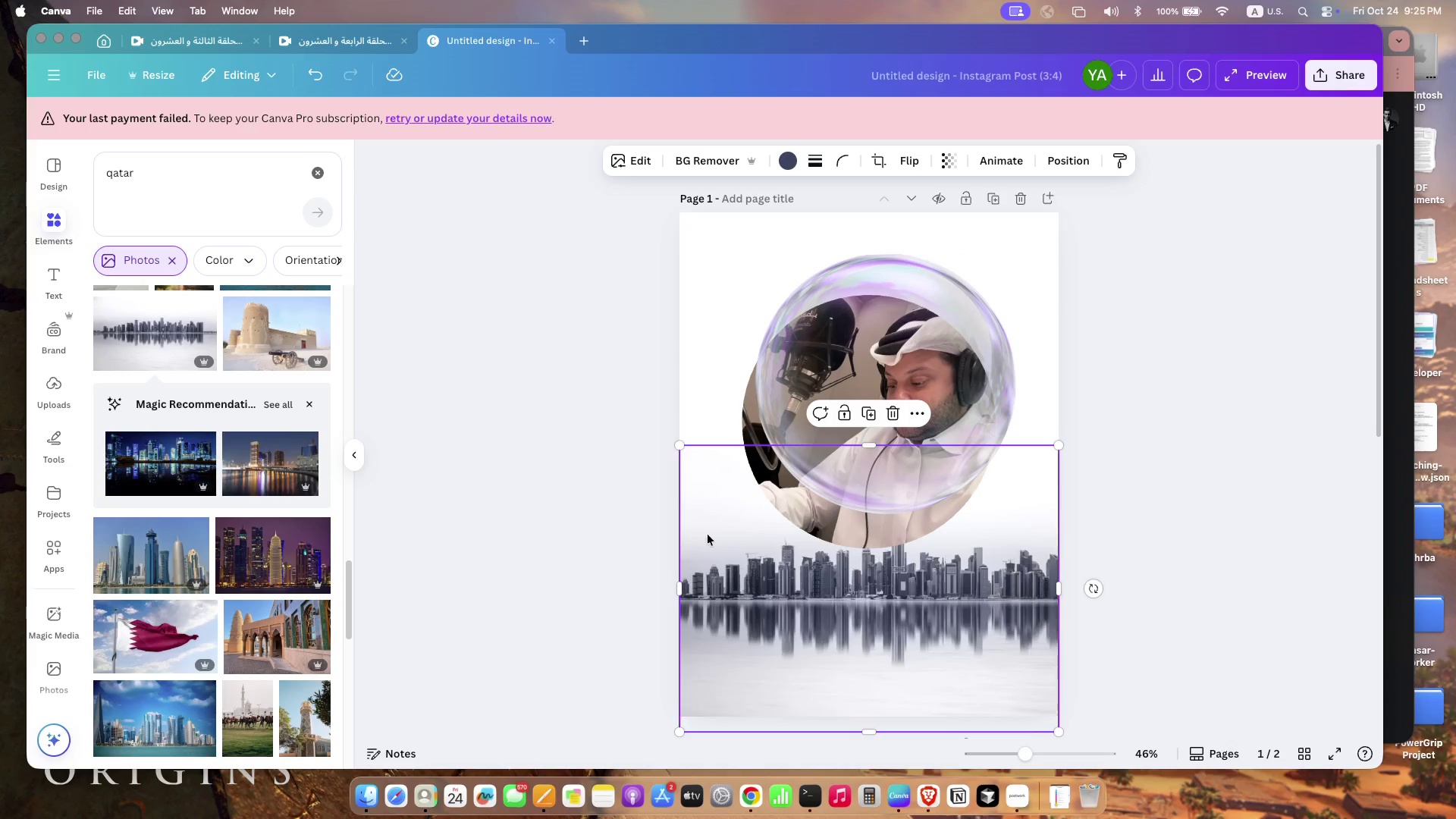 
right_click([717, 566])
 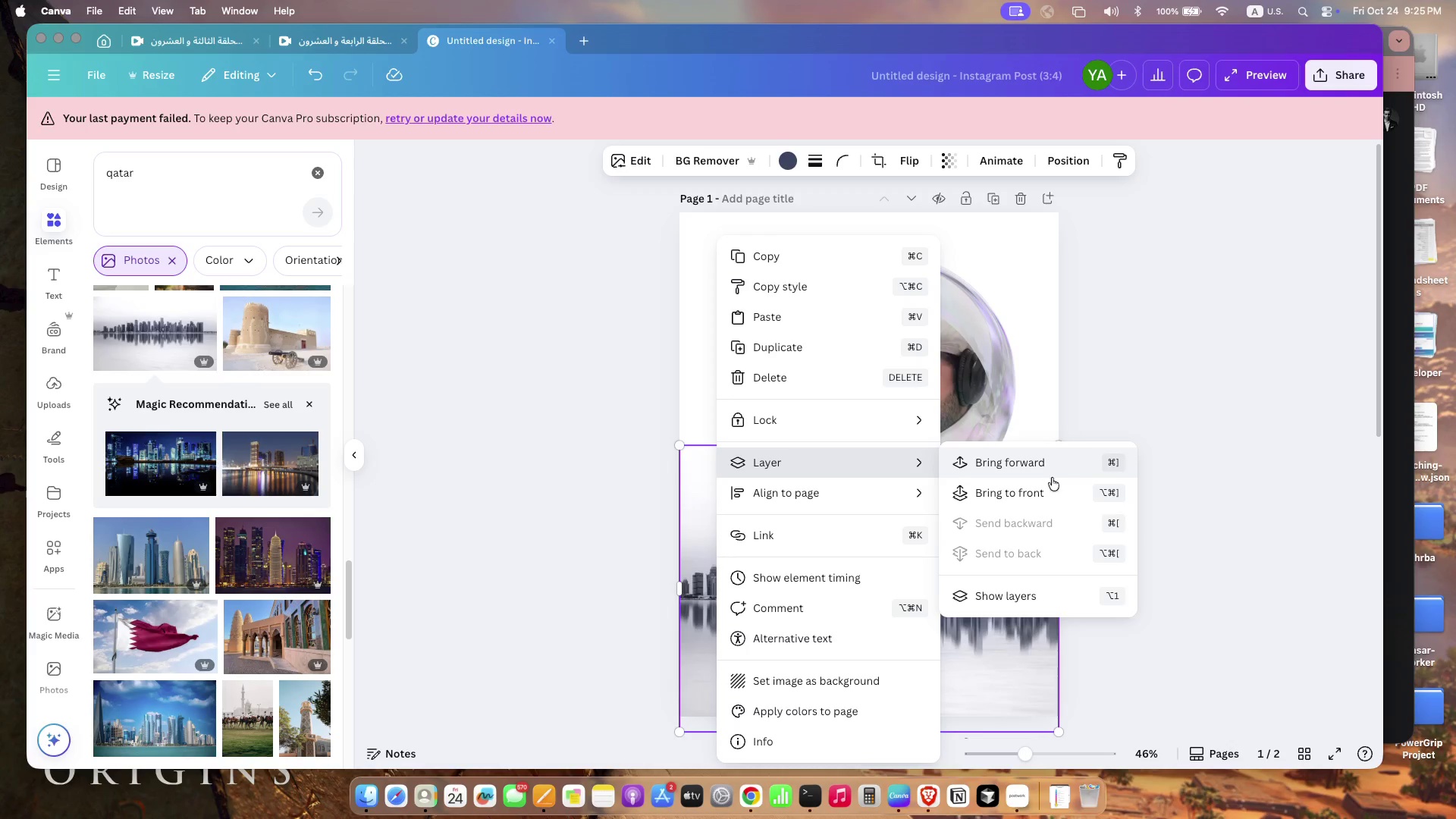 
left_click([1222, 497])
 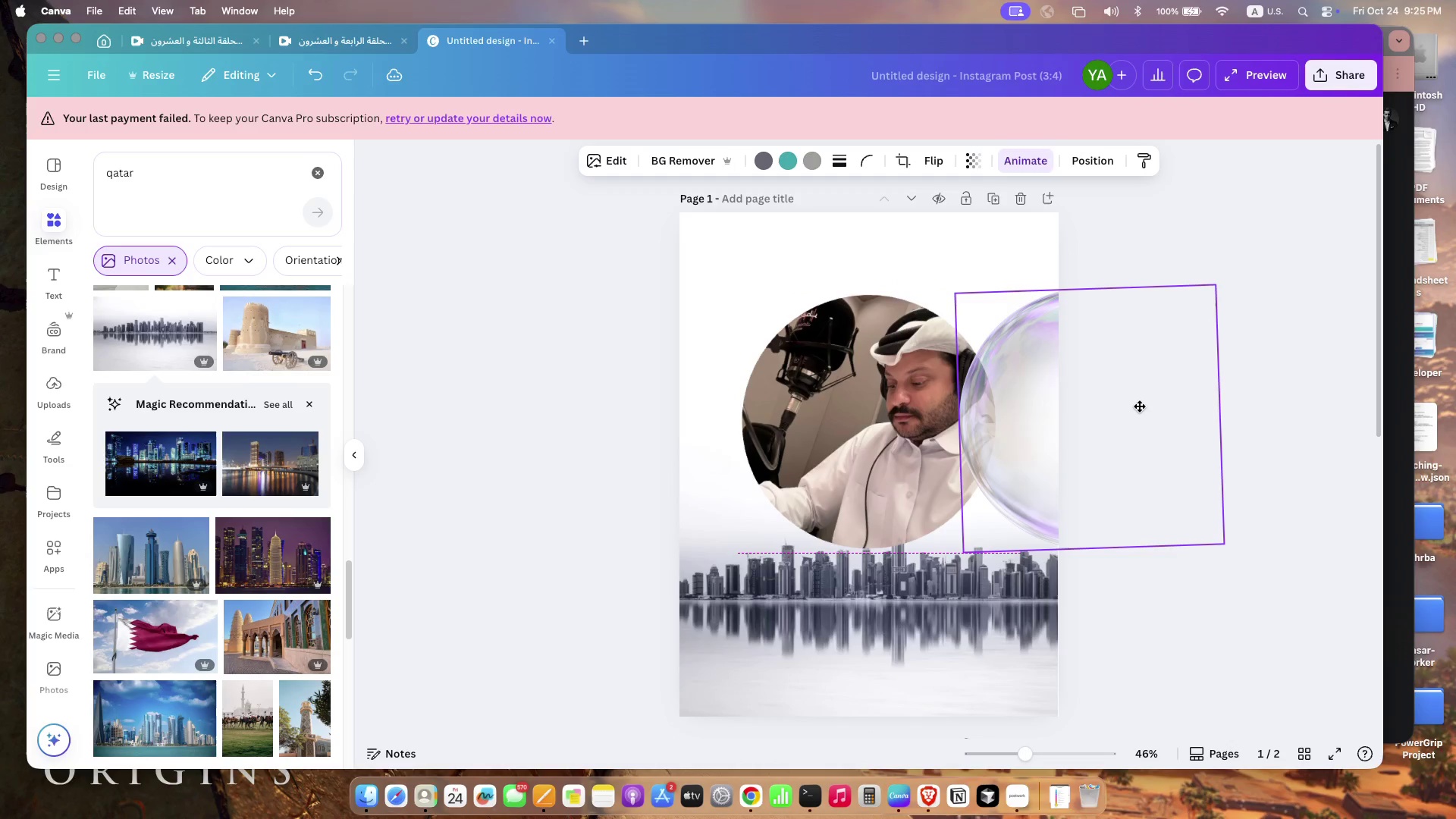 
left_click_drag(start_coordinate=[936, 372], to_coordinate=[1037, 405])
 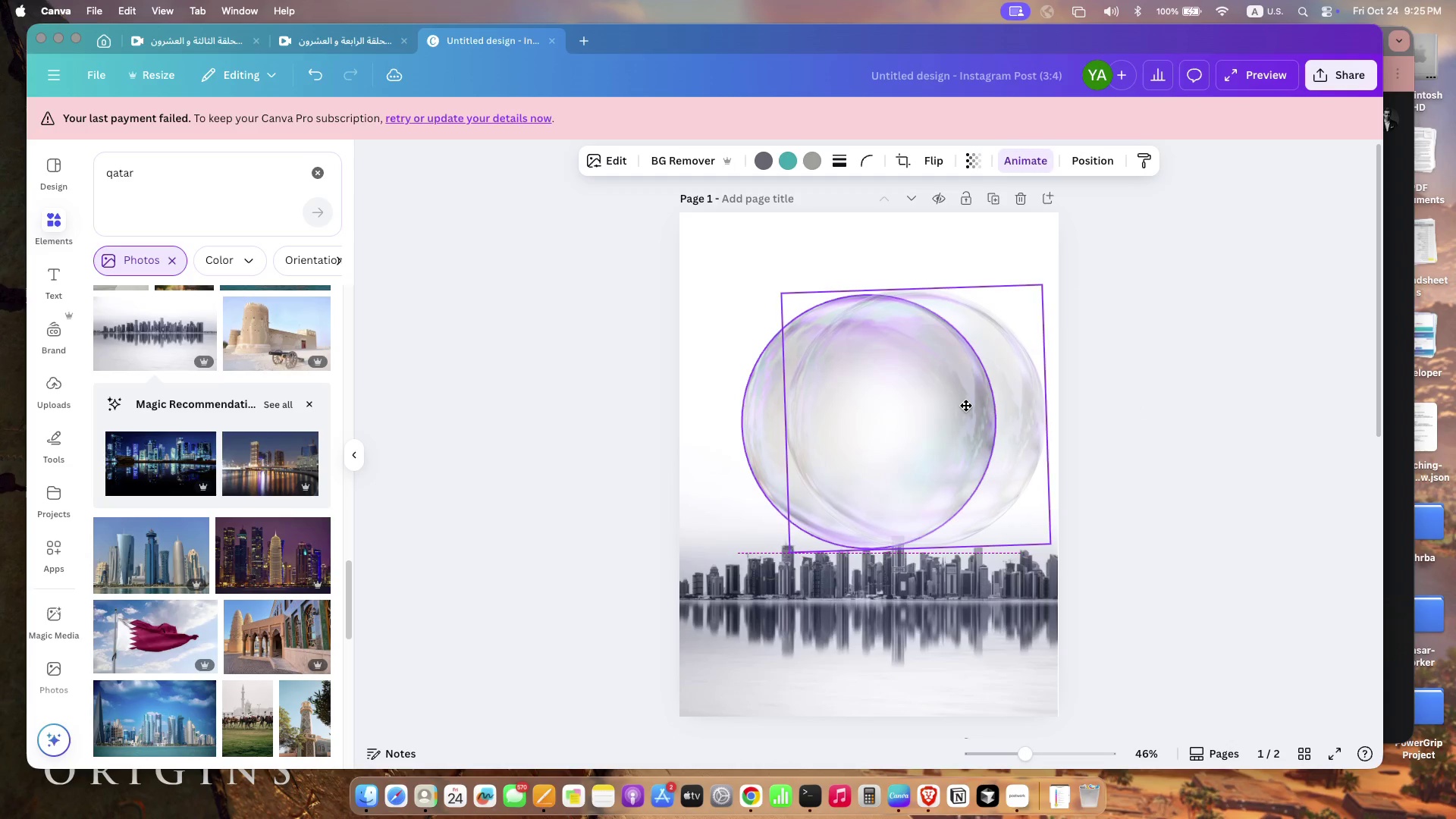 
left_click_drag(start_coordinate=[824, 416], to_coordinate=[802, 359])
 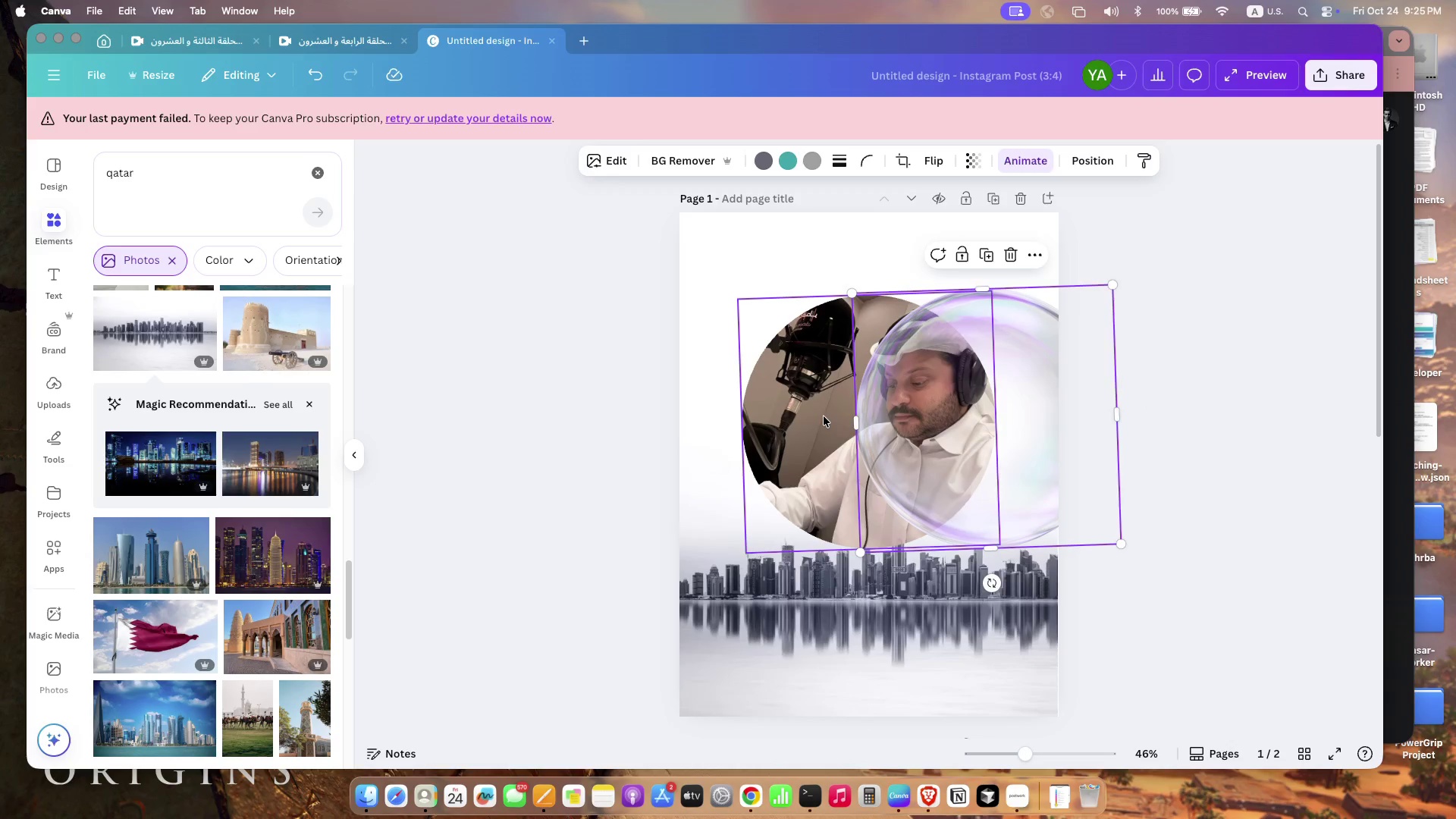 
left_click_drag(start_coordinate=[995, 406], to_coordinate=[719, 470])
 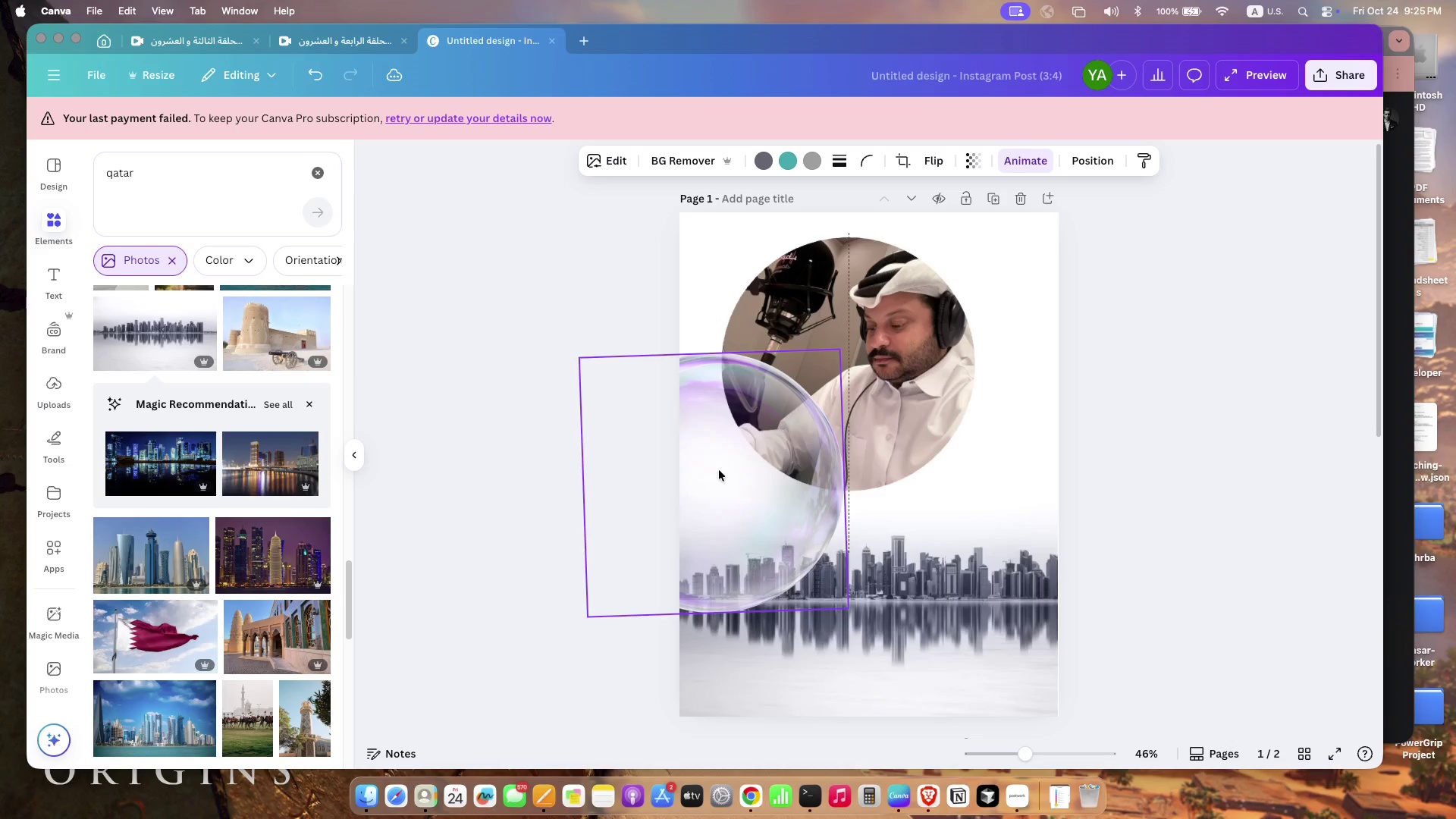 
left_click([905, 402])
 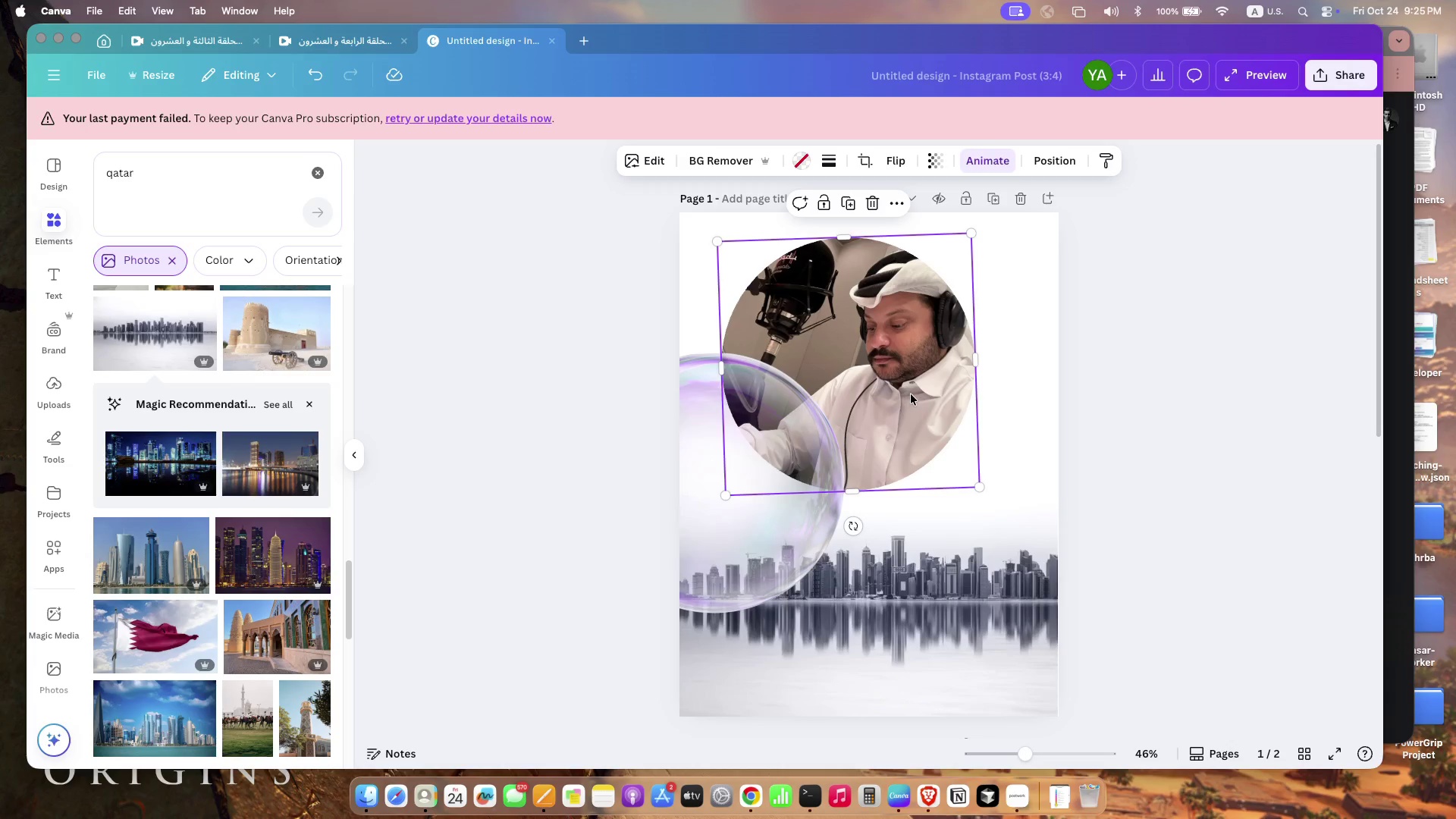 
right_click([911, 394])
 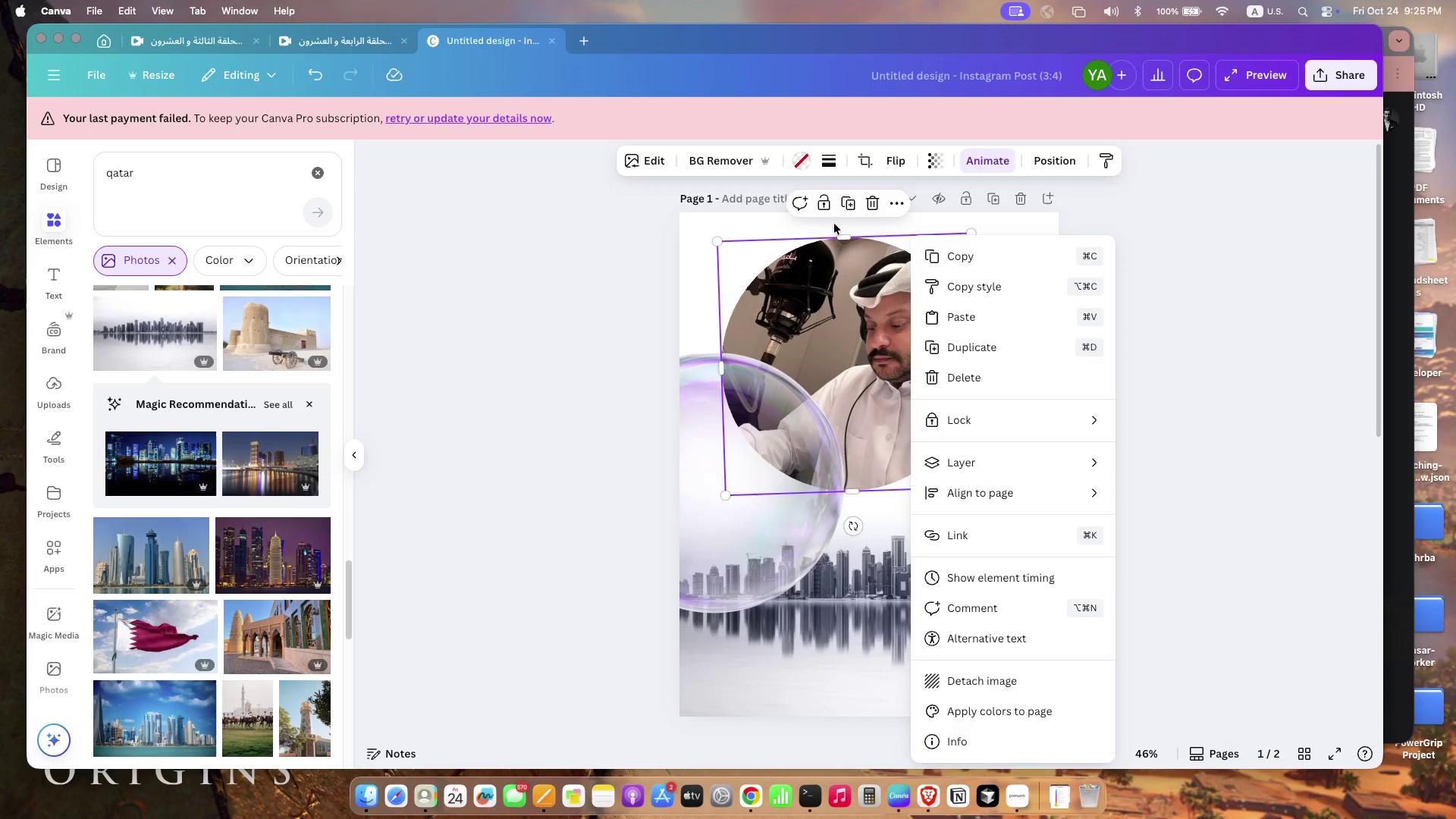 
left_click([830, 199])
 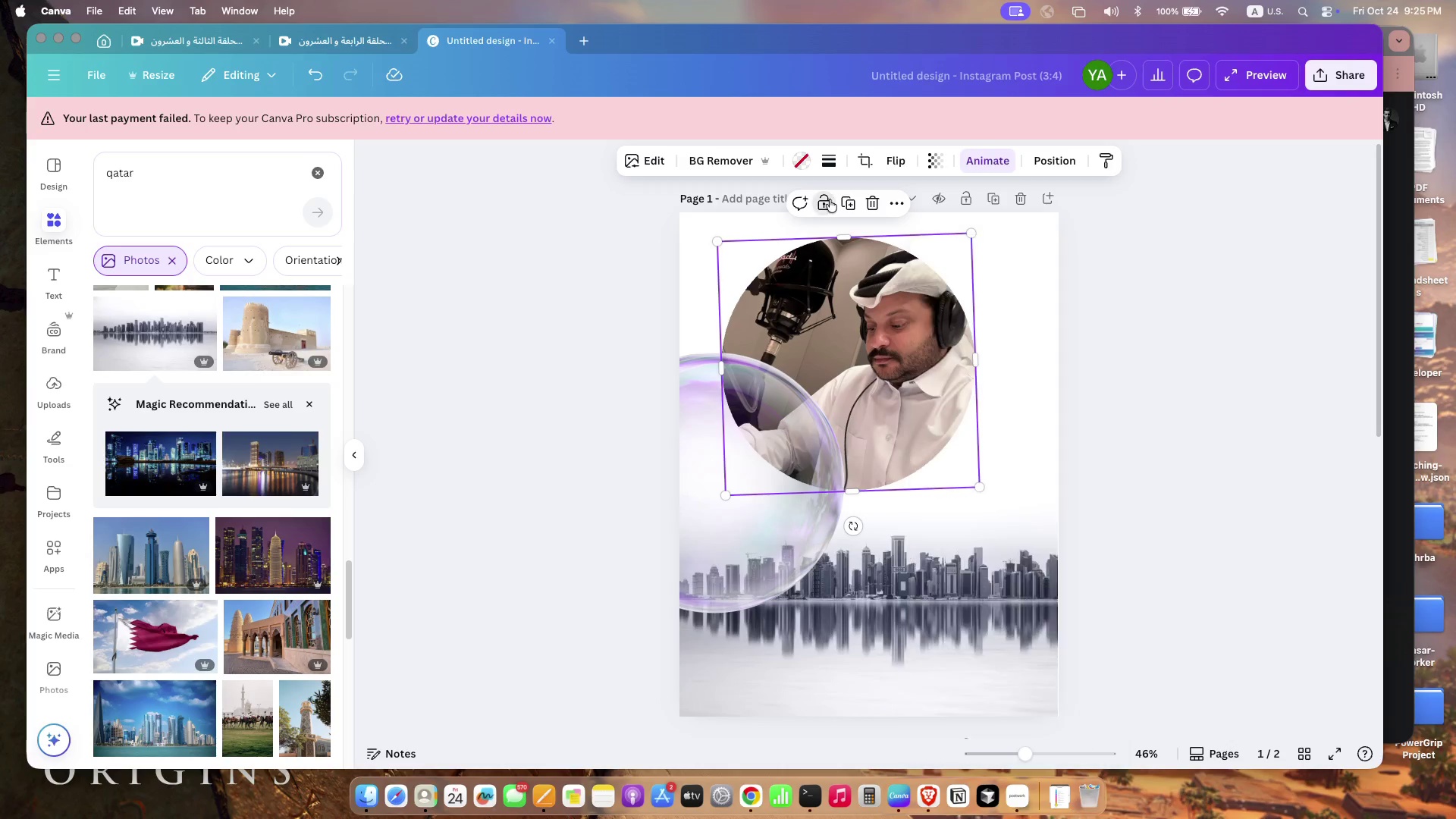 
left_click([830, 199])
 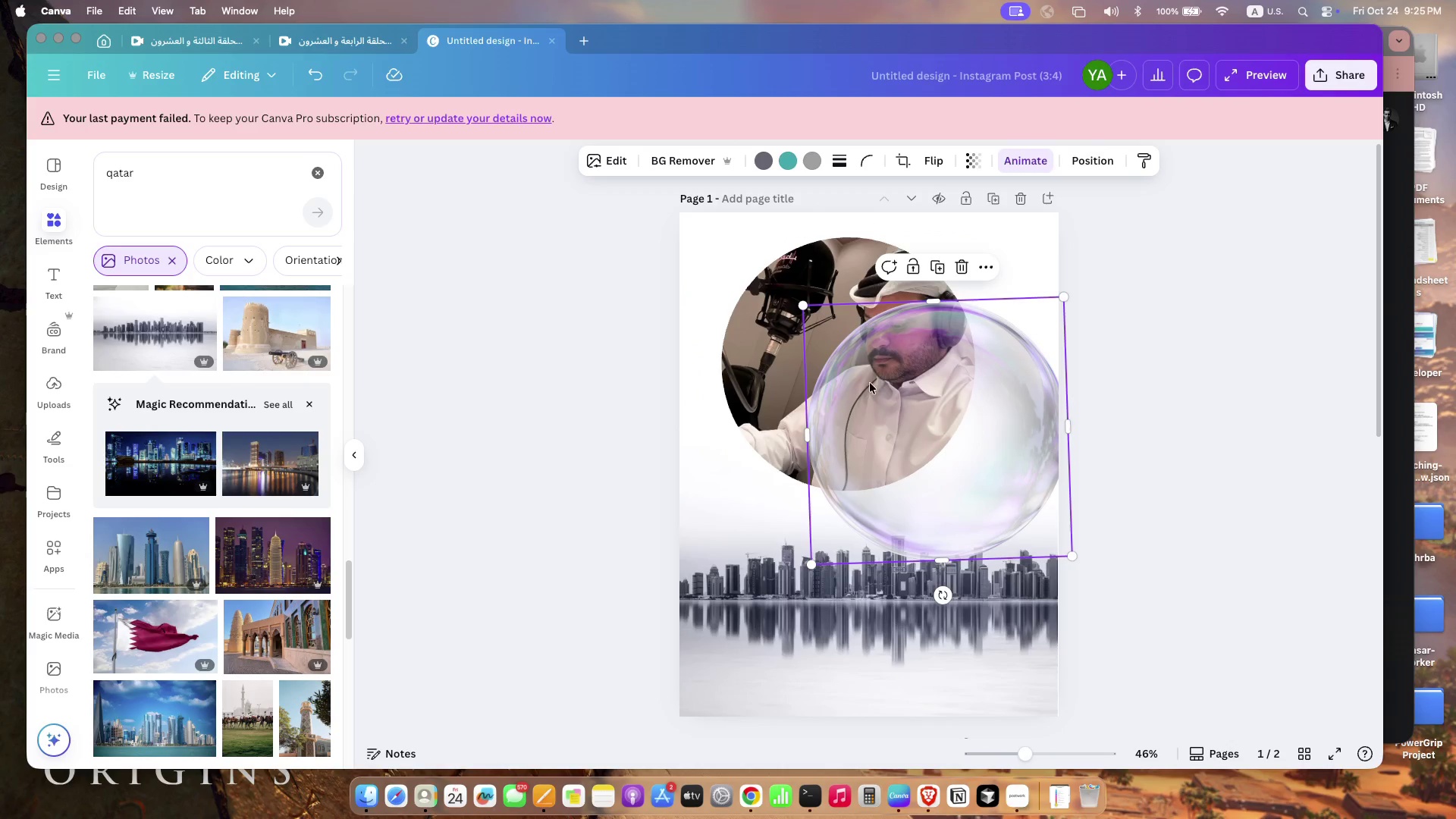 
left_click_drag(start_coordinate=[779, 510], to_coordinate=[1003, 457])
 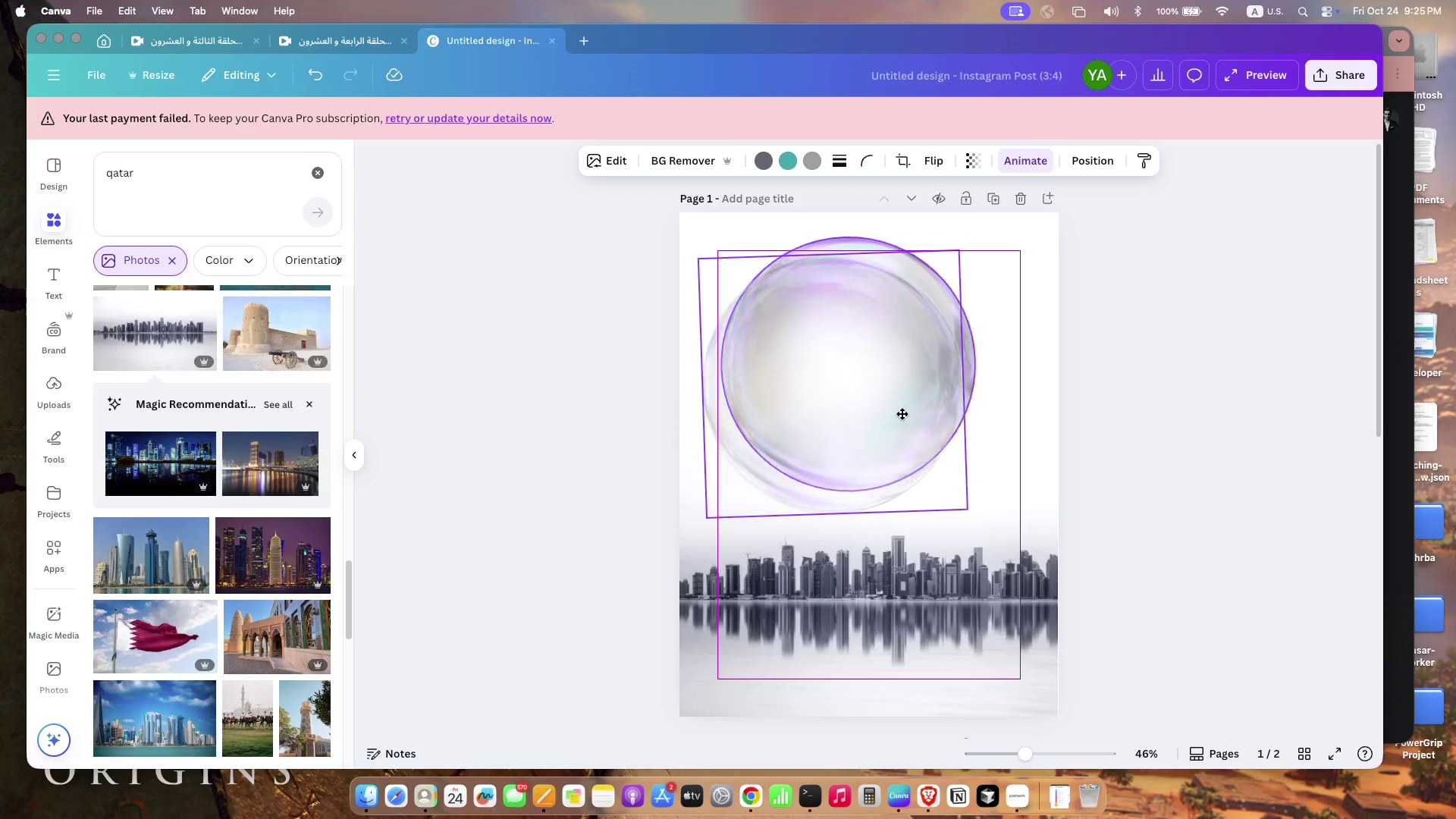 
key(Meta+Z)
 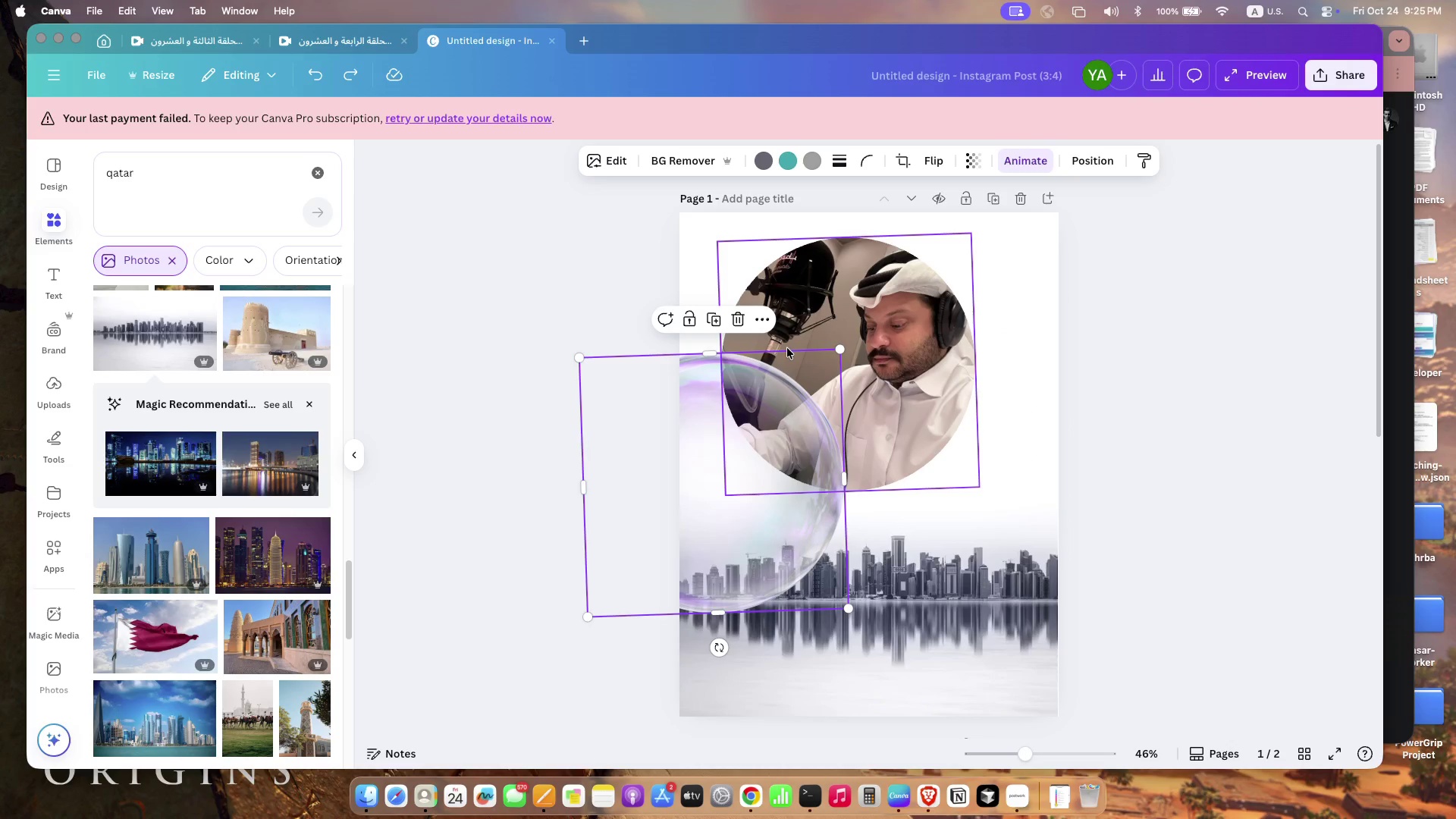 
key(Meta+Z)
 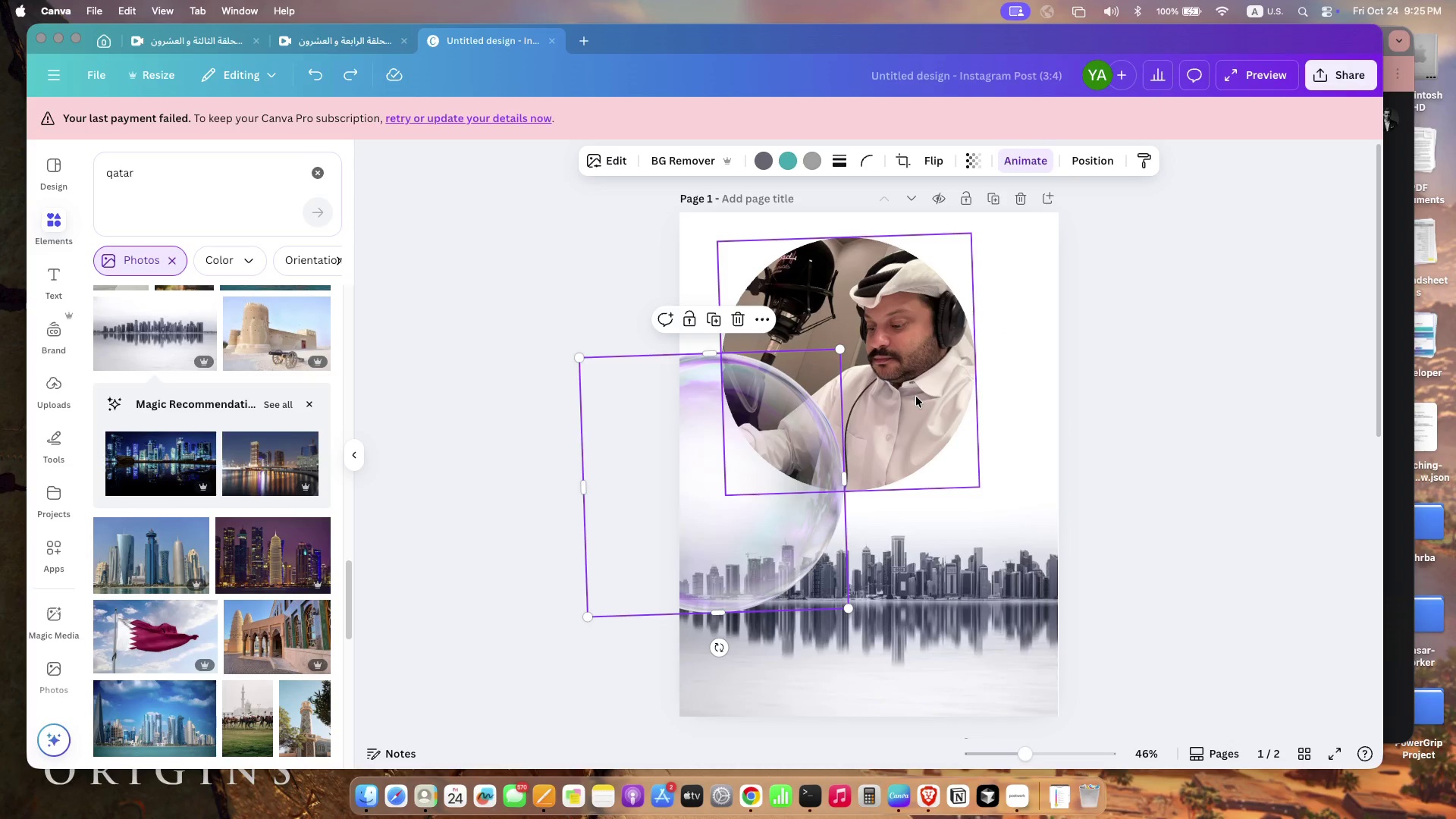 
key(Backspace)
 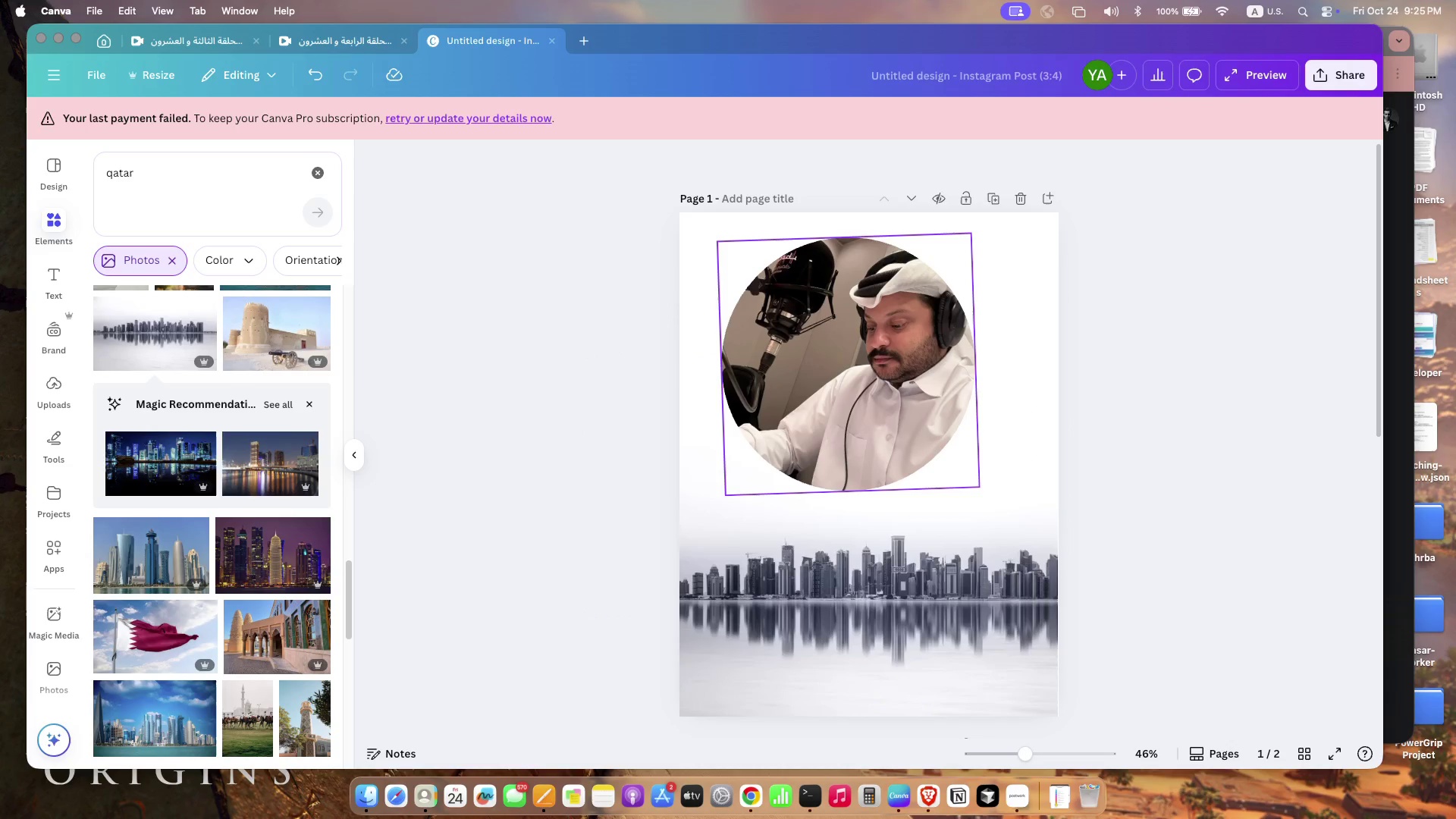 
key(Backspace)
 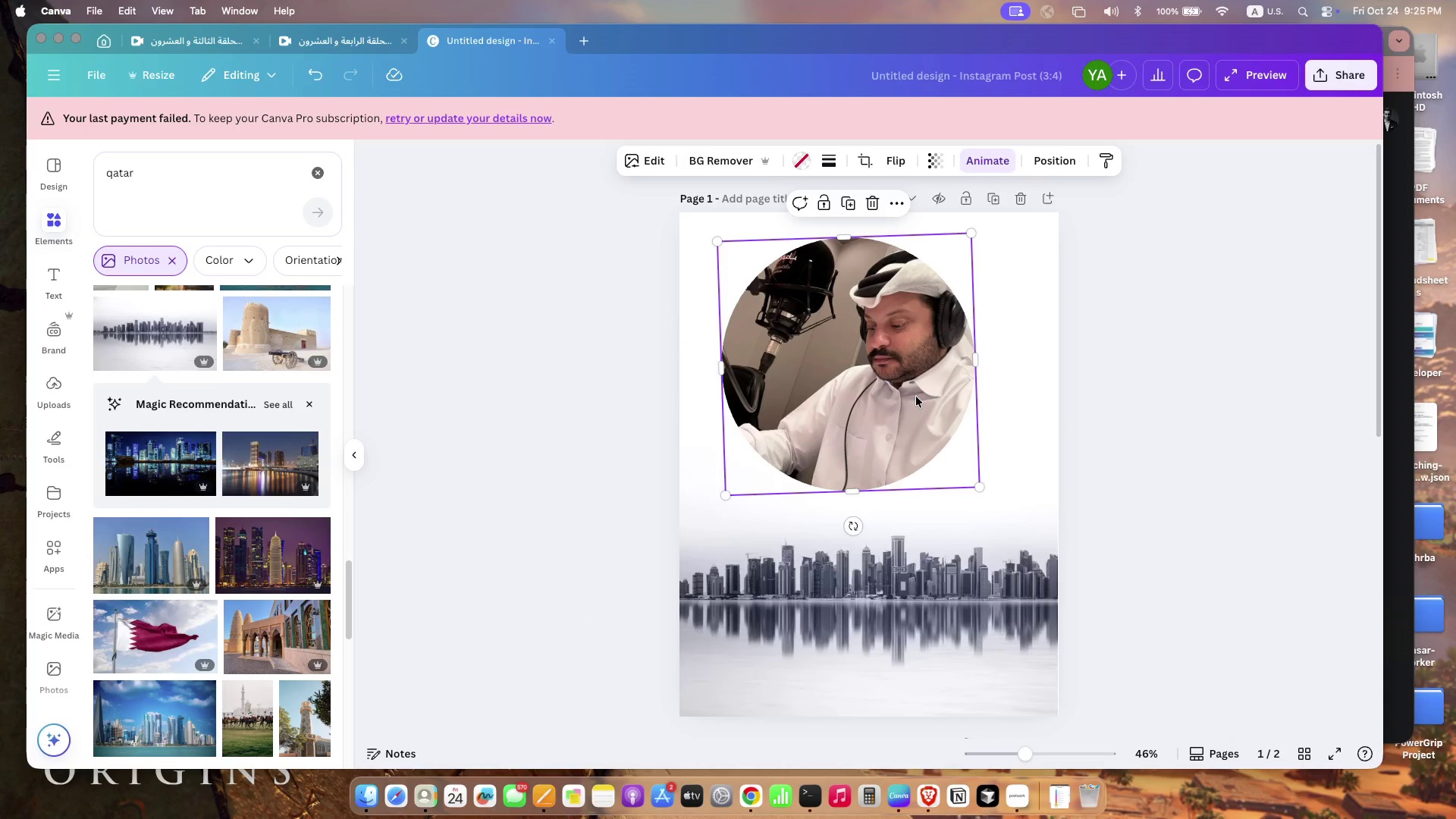 
left_click([916, 397])
 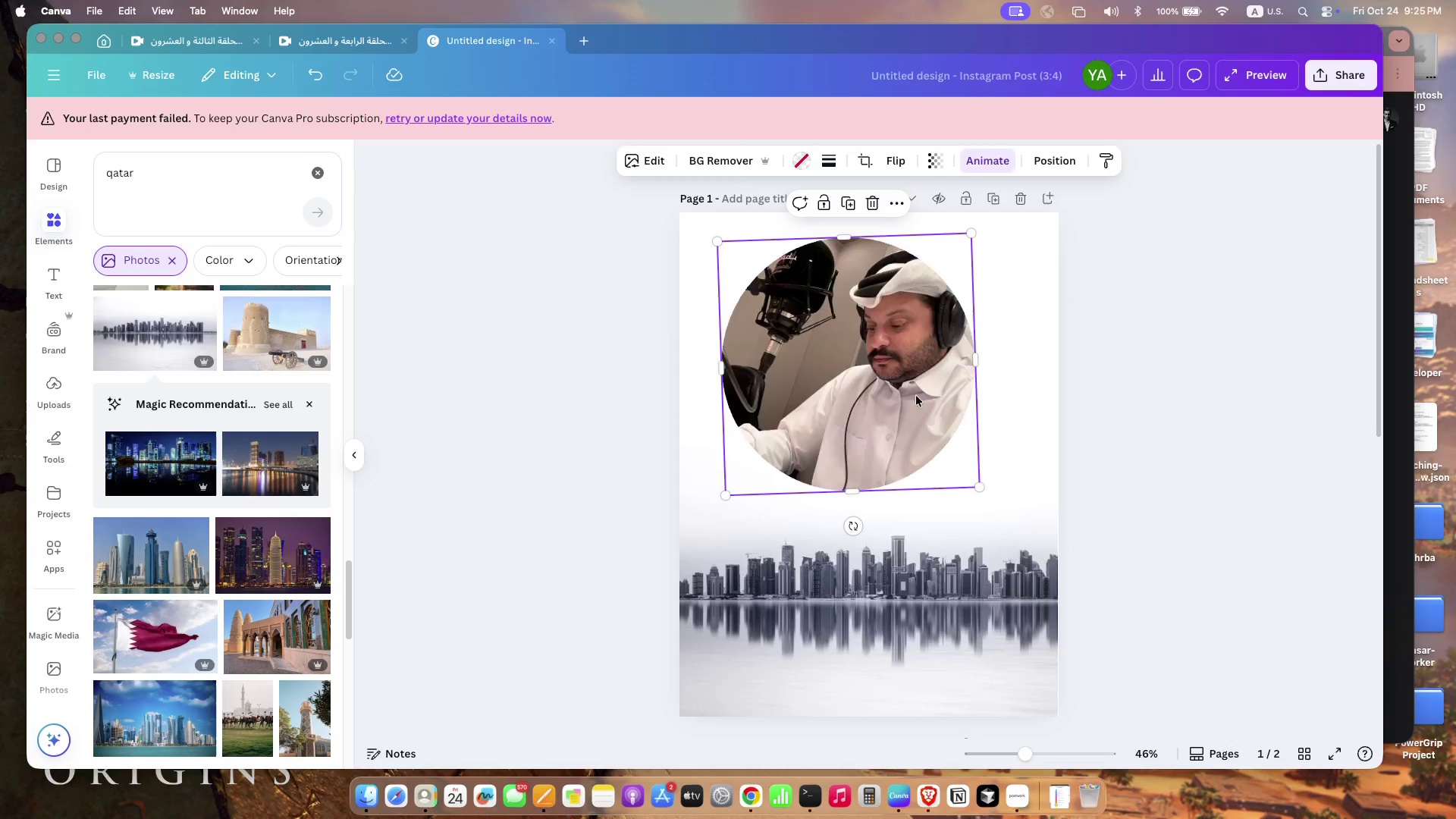 
key(Backspace)
 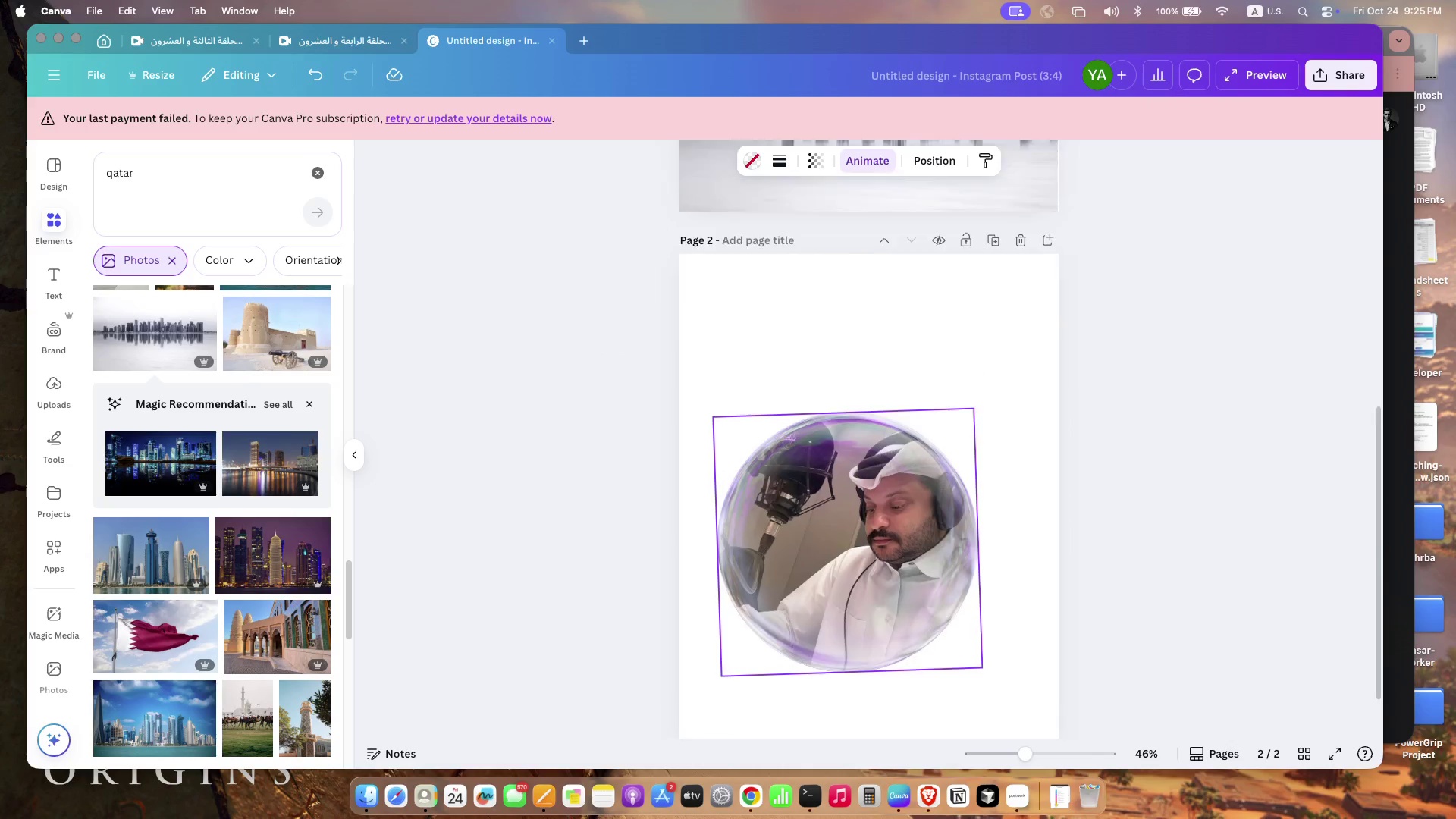 
scroll: coordinate [893, 537], scroll_direction: down, amount: 65.0
 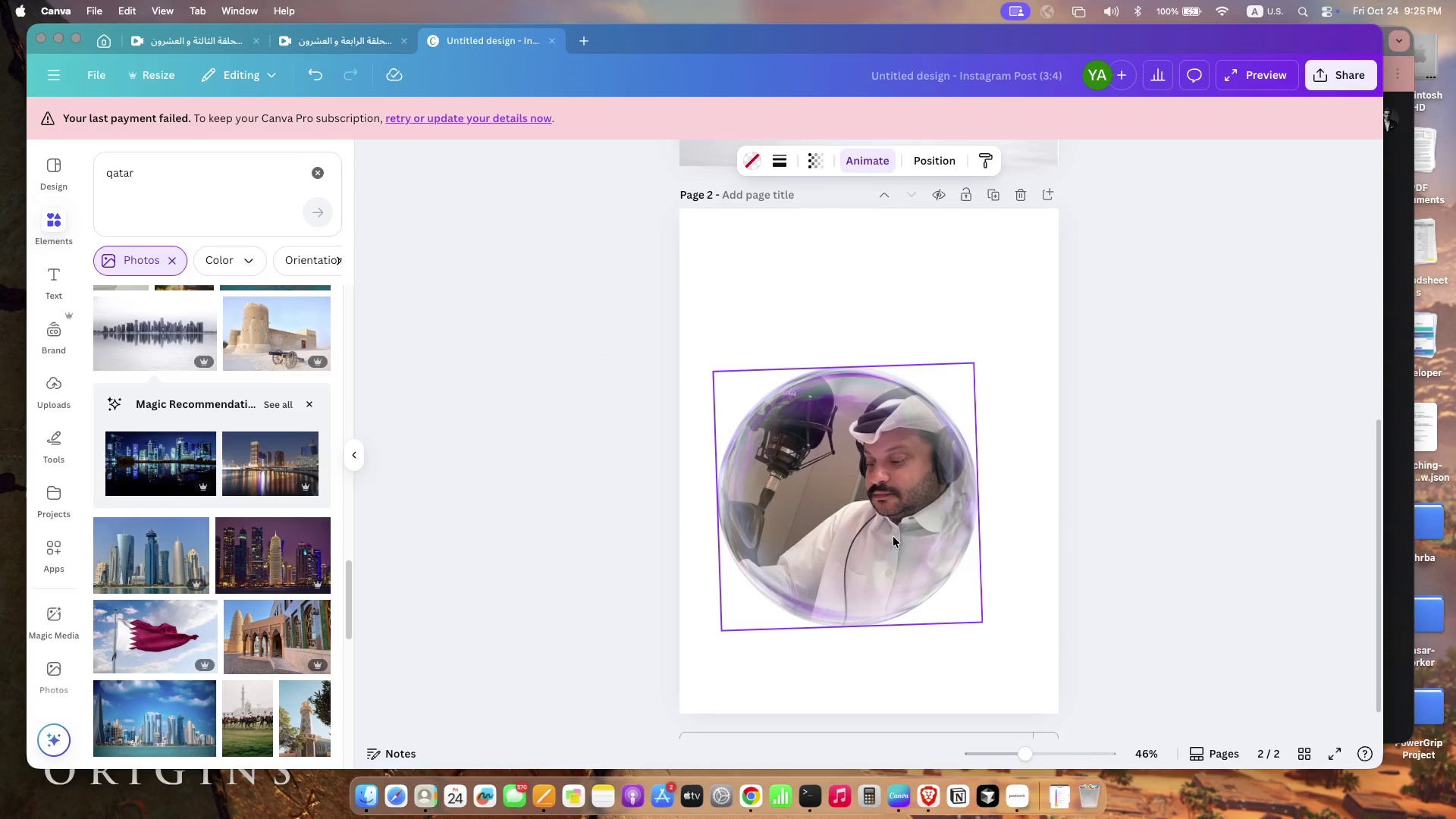 
left_click([893, 537])
 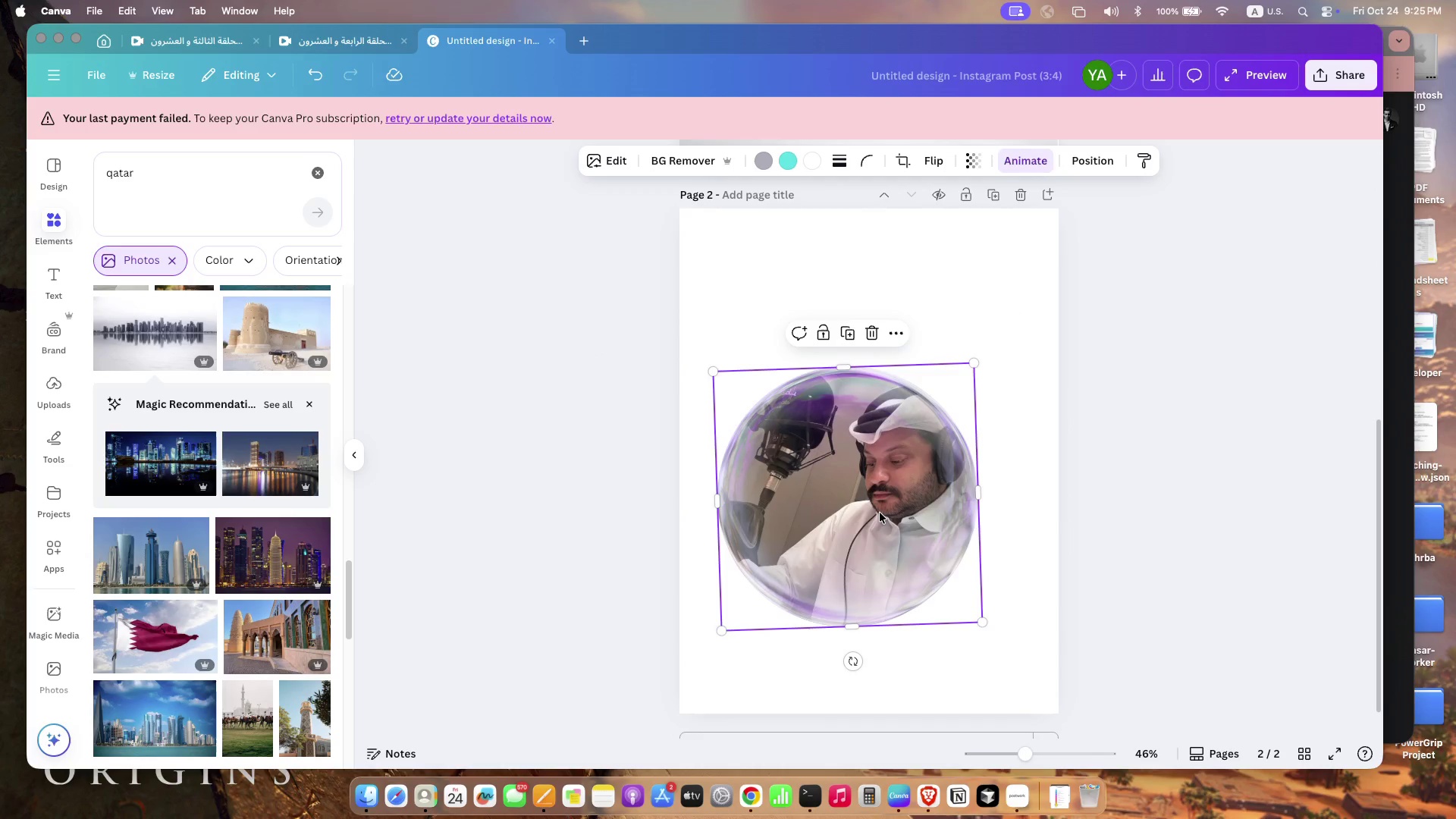 
left_click([958, 676])
 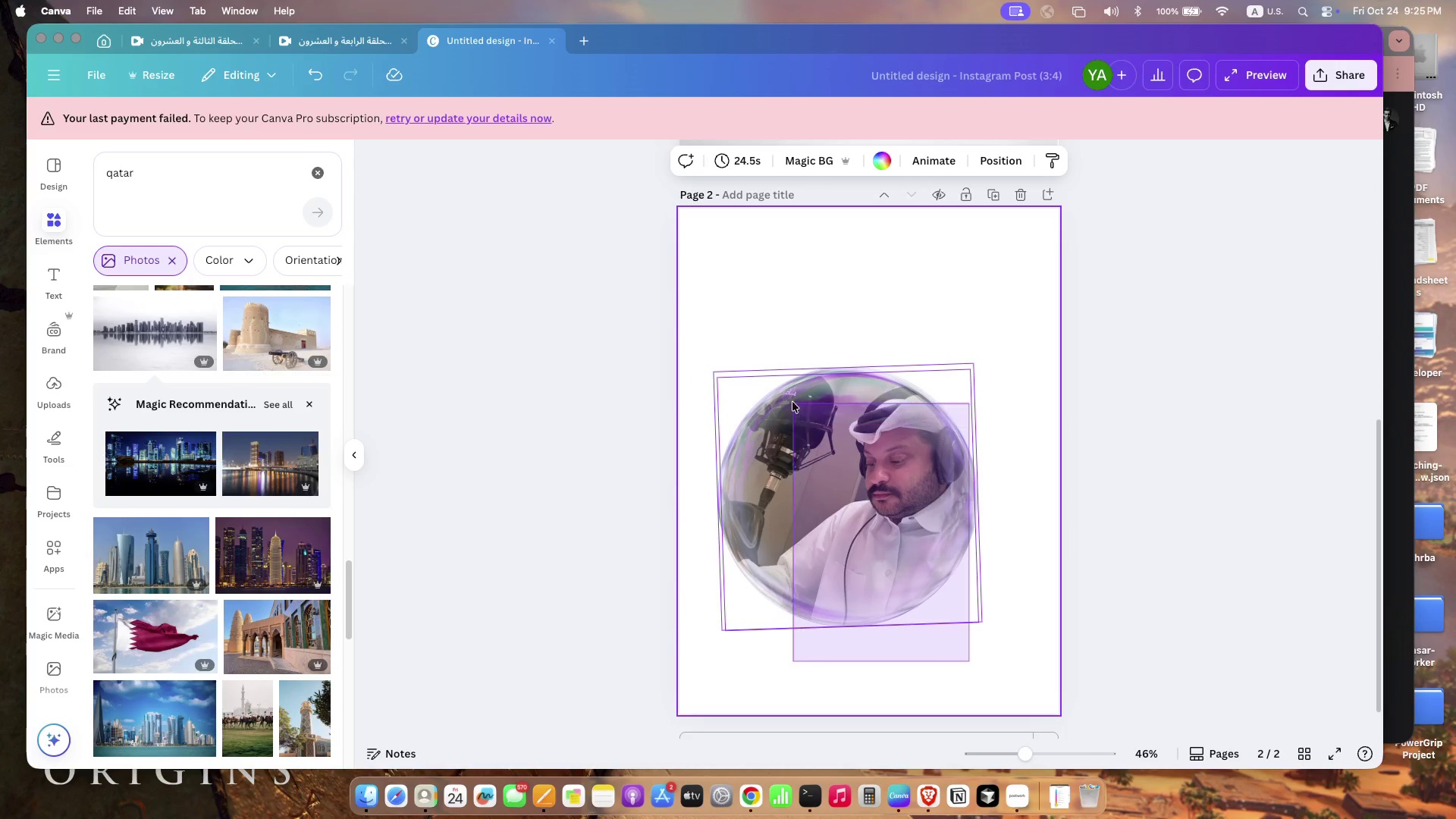 
left_click_drag(start_coordinate=[970, 662], to_coordinate=[790, 395])
 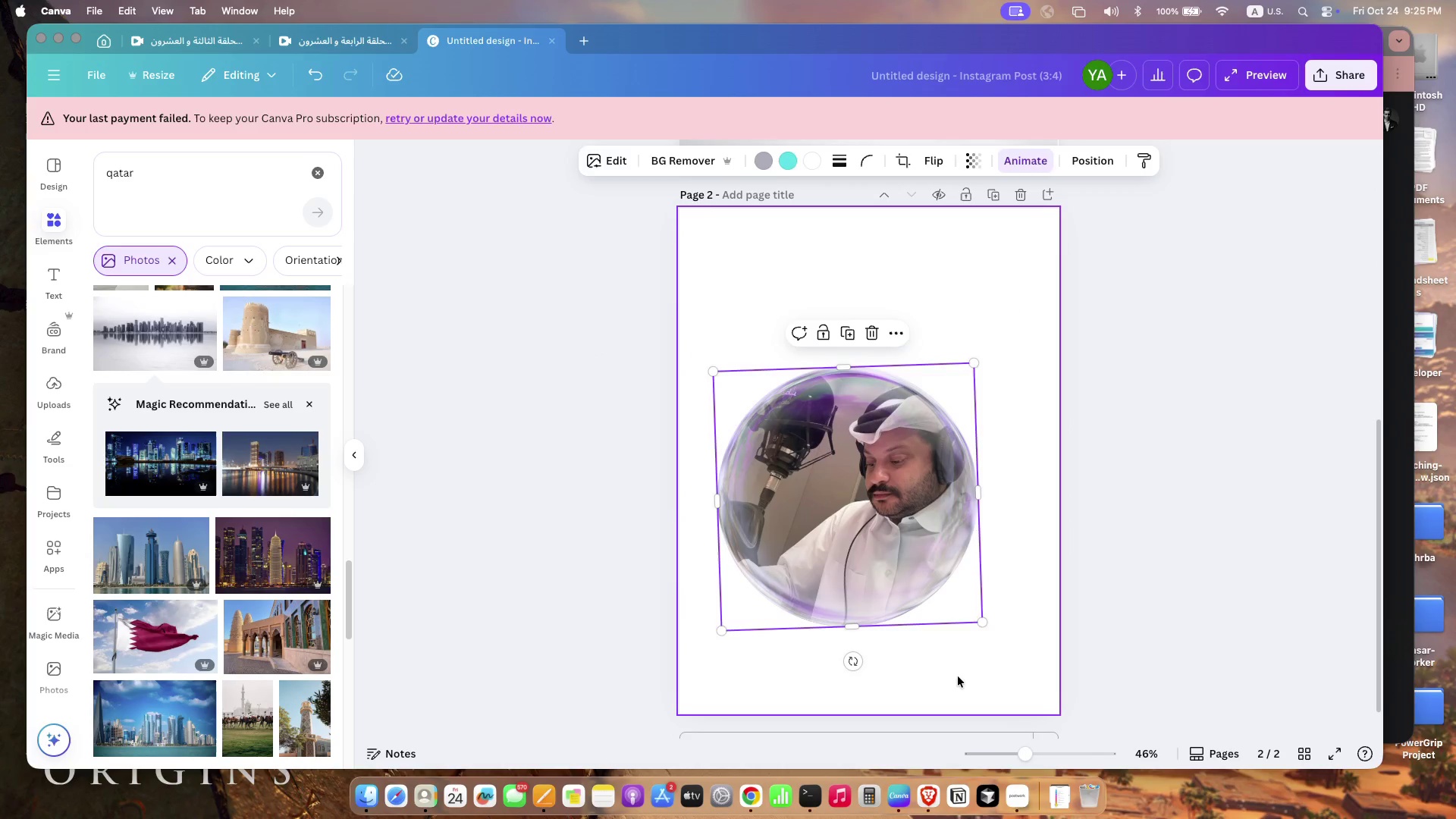 
left_click([805, 325])
 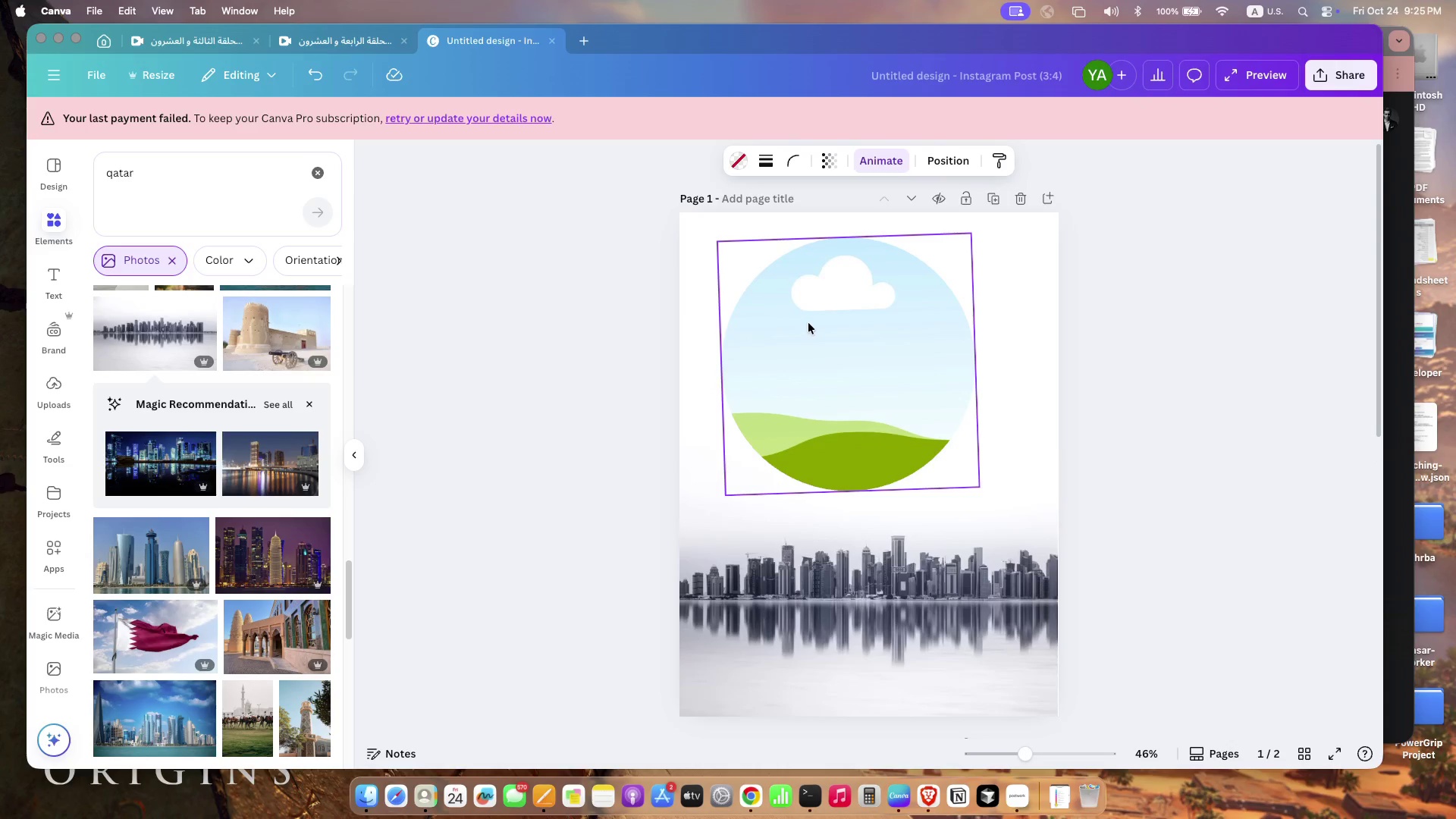 
scroll: coordinate [805, 325], scroll_direction: up, amount: 88.0
 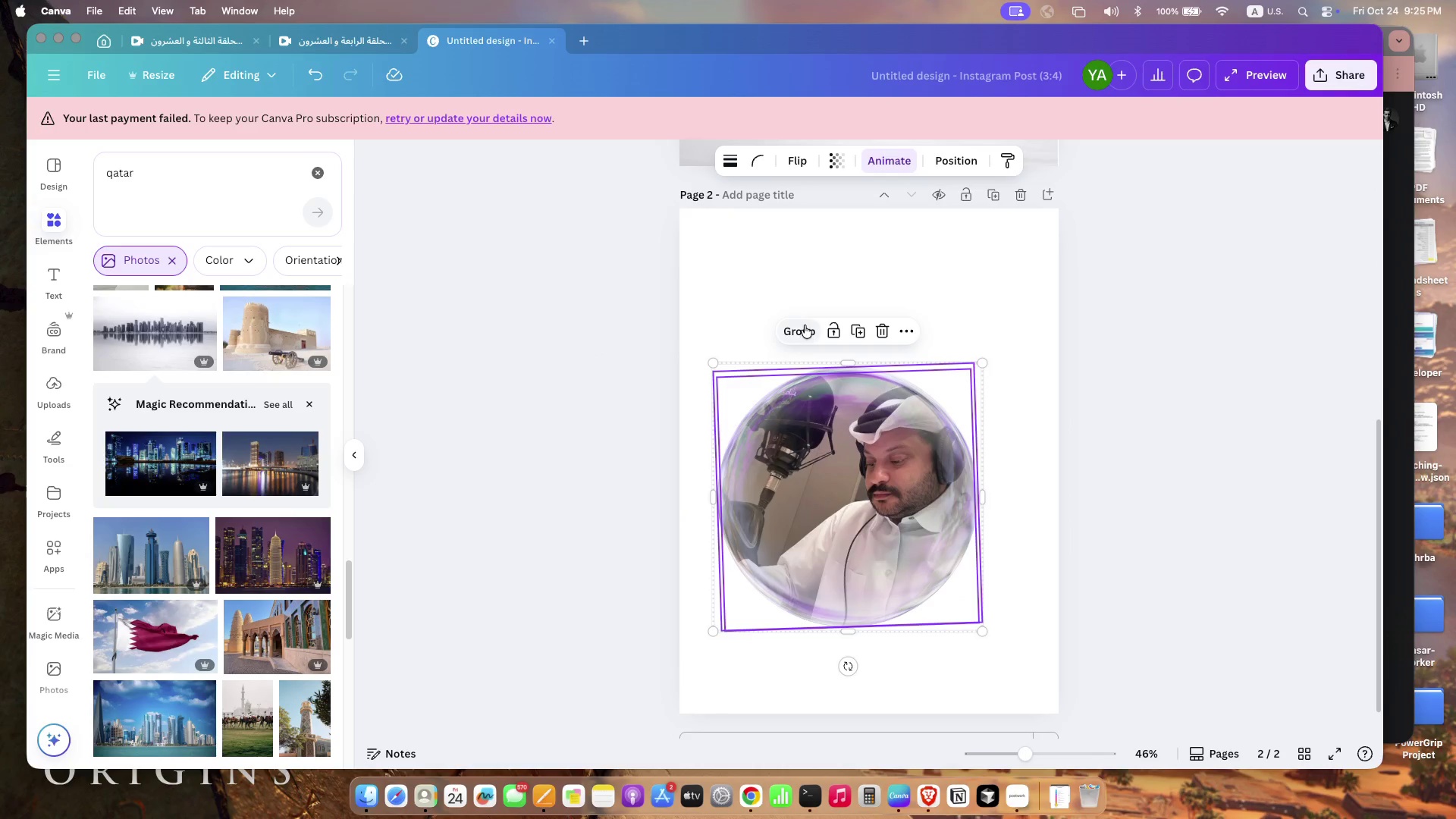 
left_click([865, 307])
 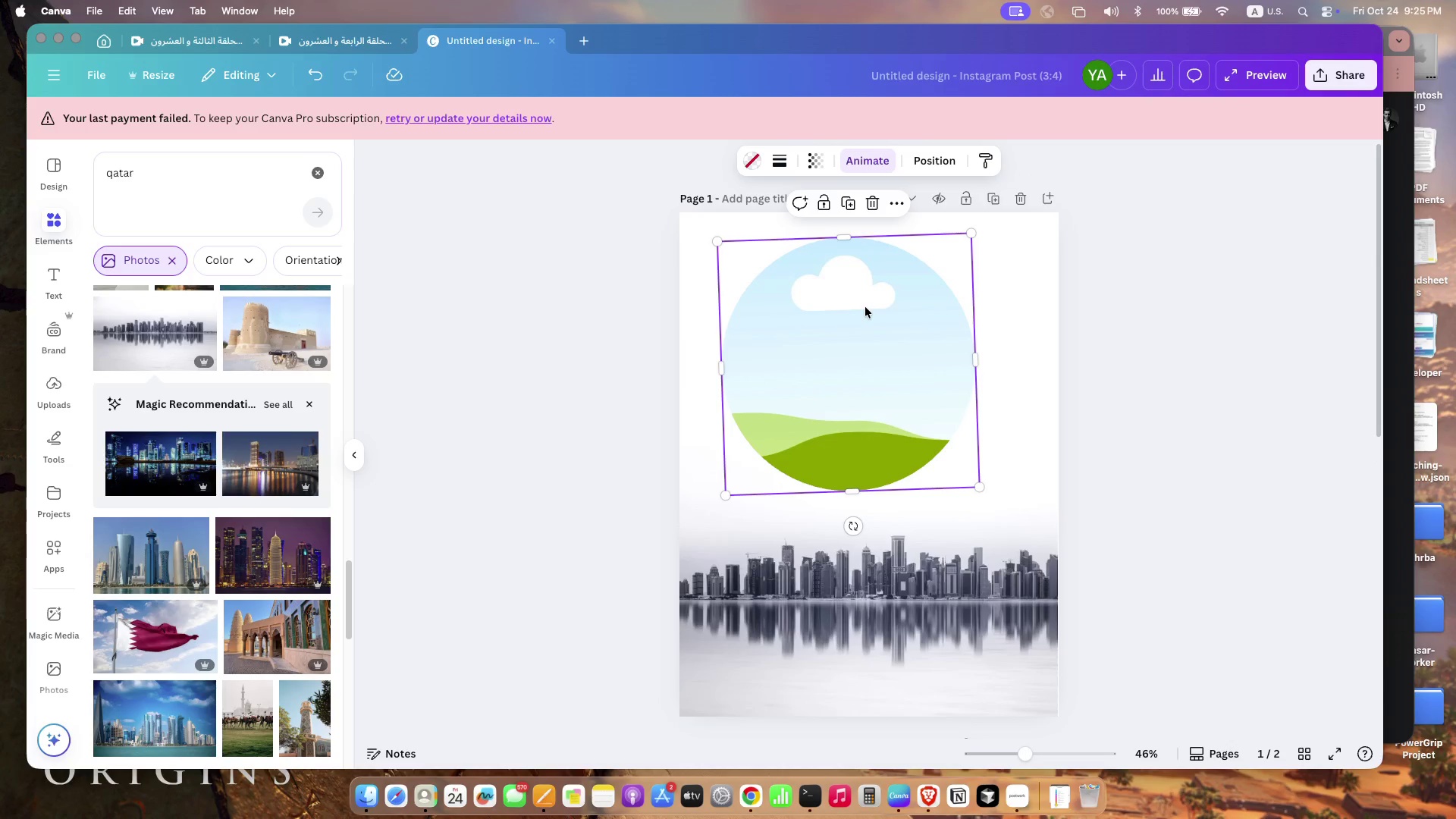 
key(Backspace)
 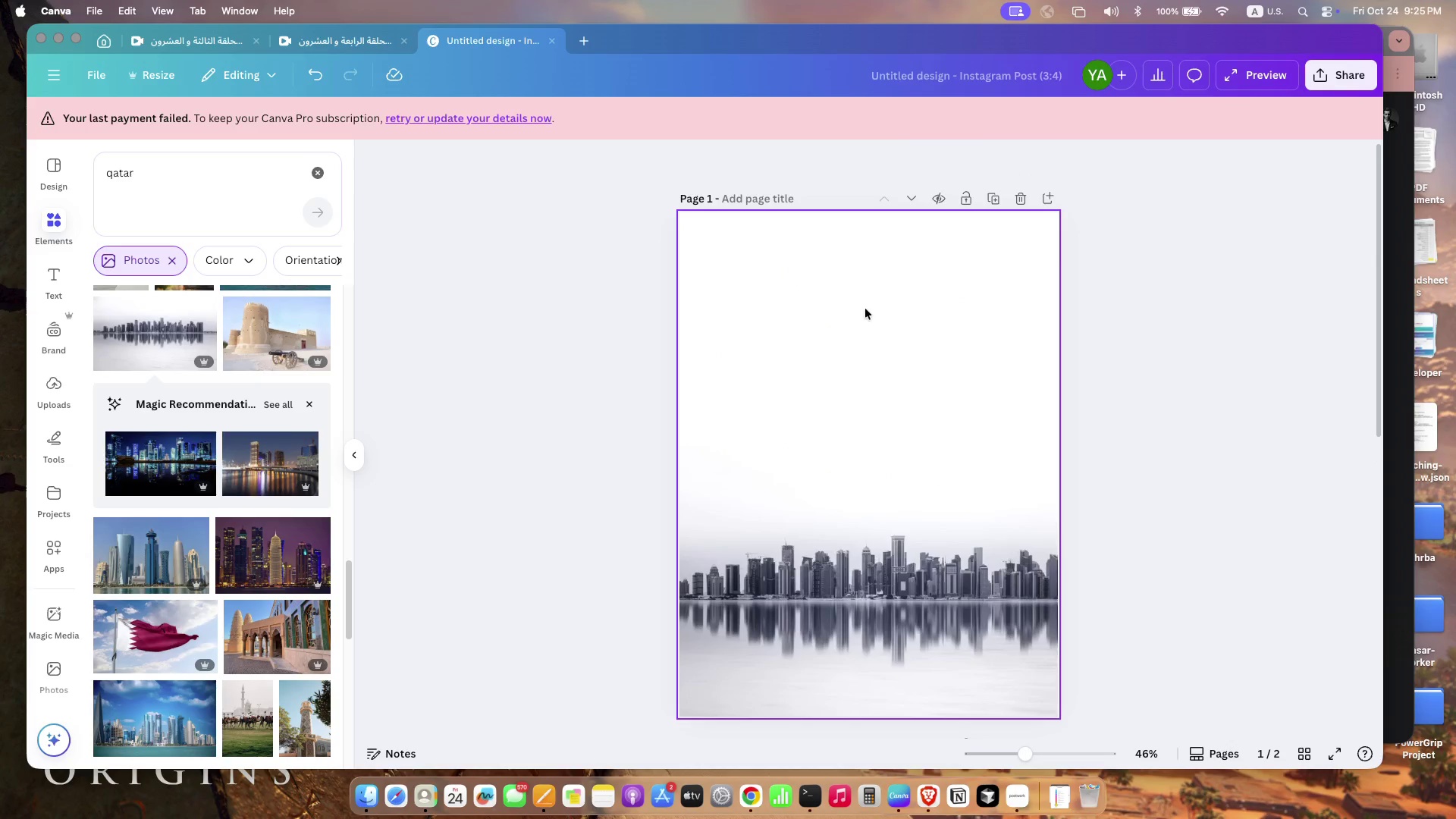 
scroll: coordinate [864, 434], scroll_direction: down, amount: 78.0
 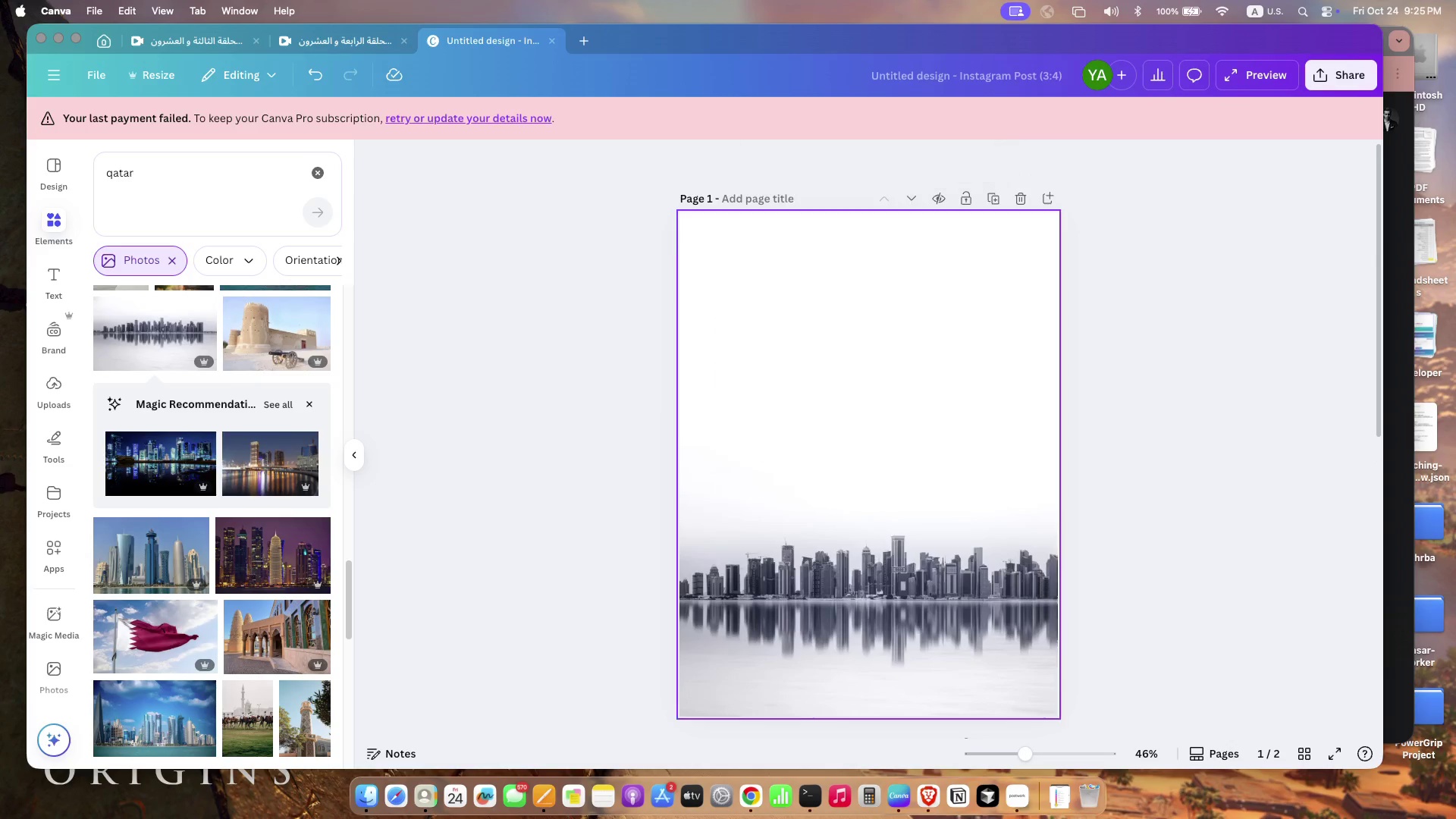 
left_click_drag(start_coordinate=[868, 504], to_coordinate=[868, 192])
 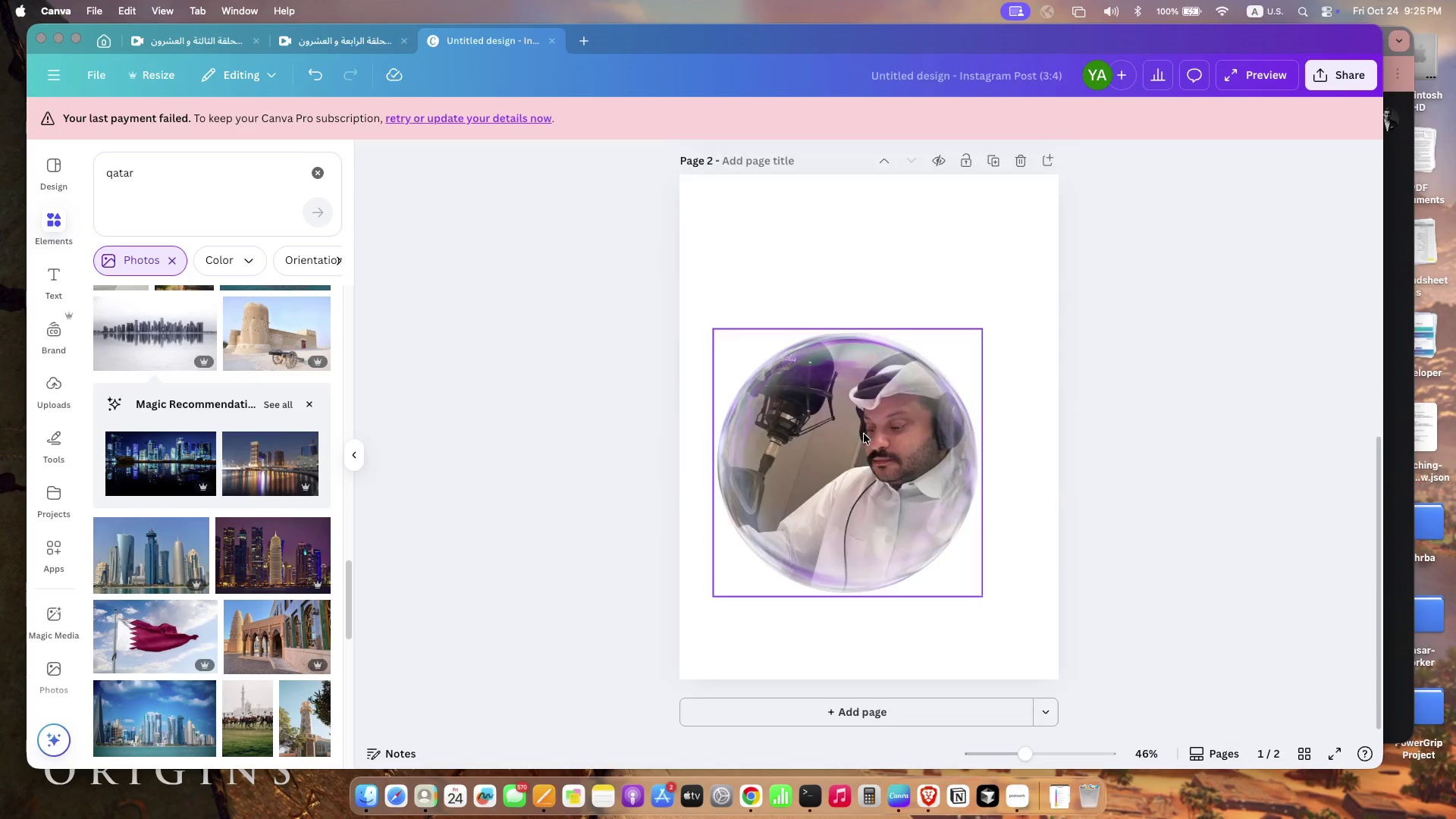 
scroll: coordinate [868, 192], scroll_direction: up, amount: 77.0
 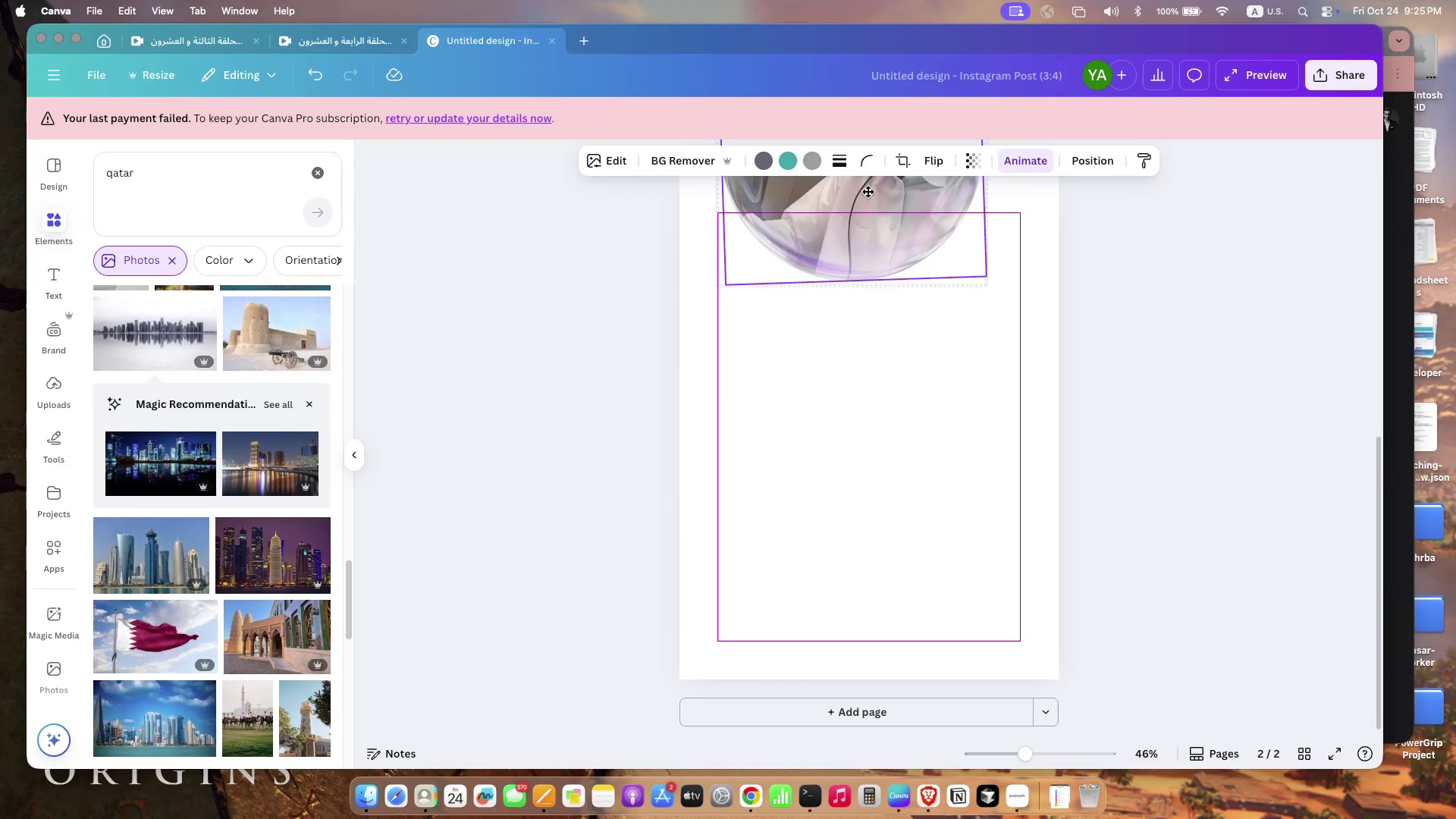 
key(Meta+X)
 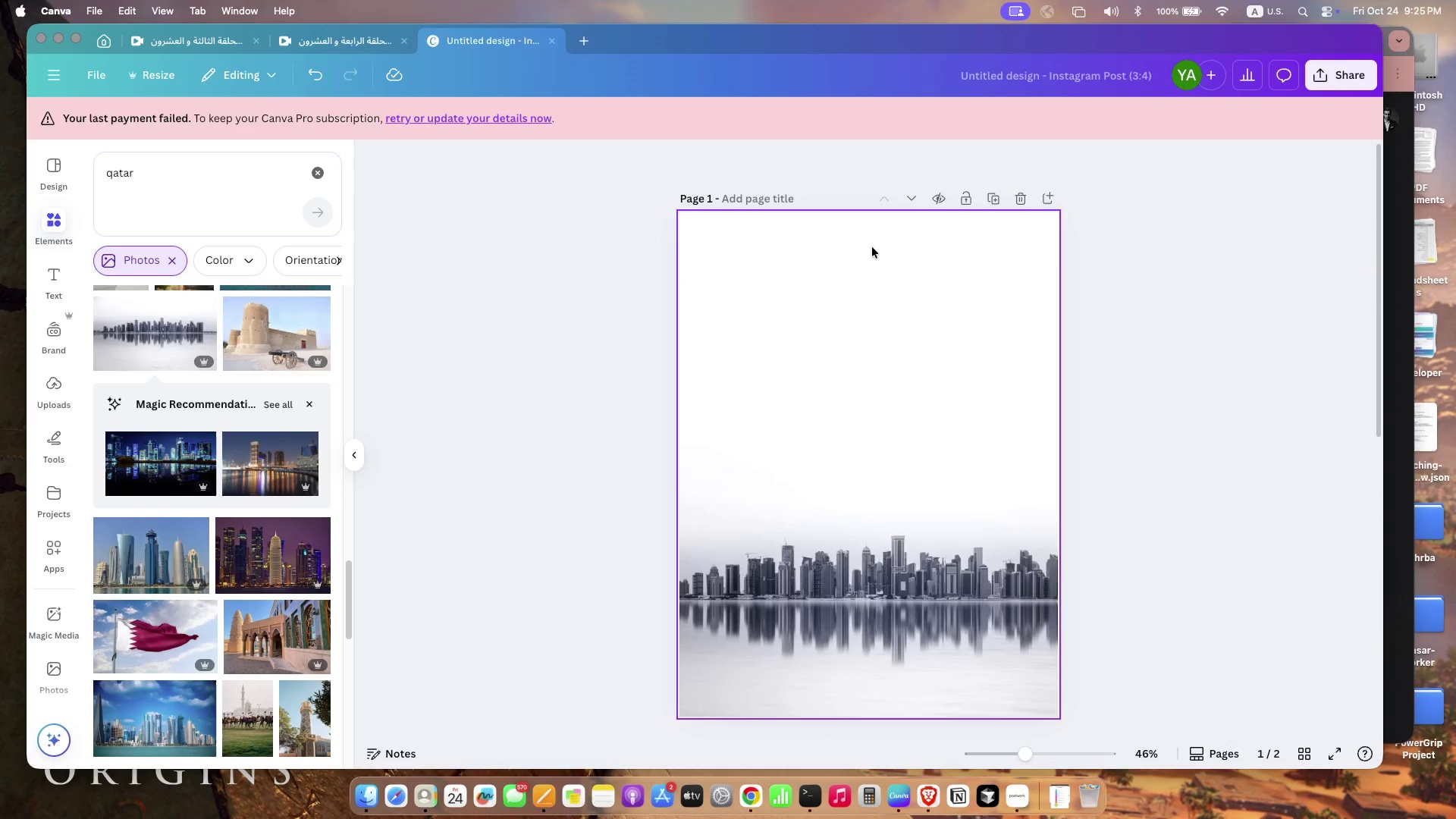 
left_click([872, 247])
 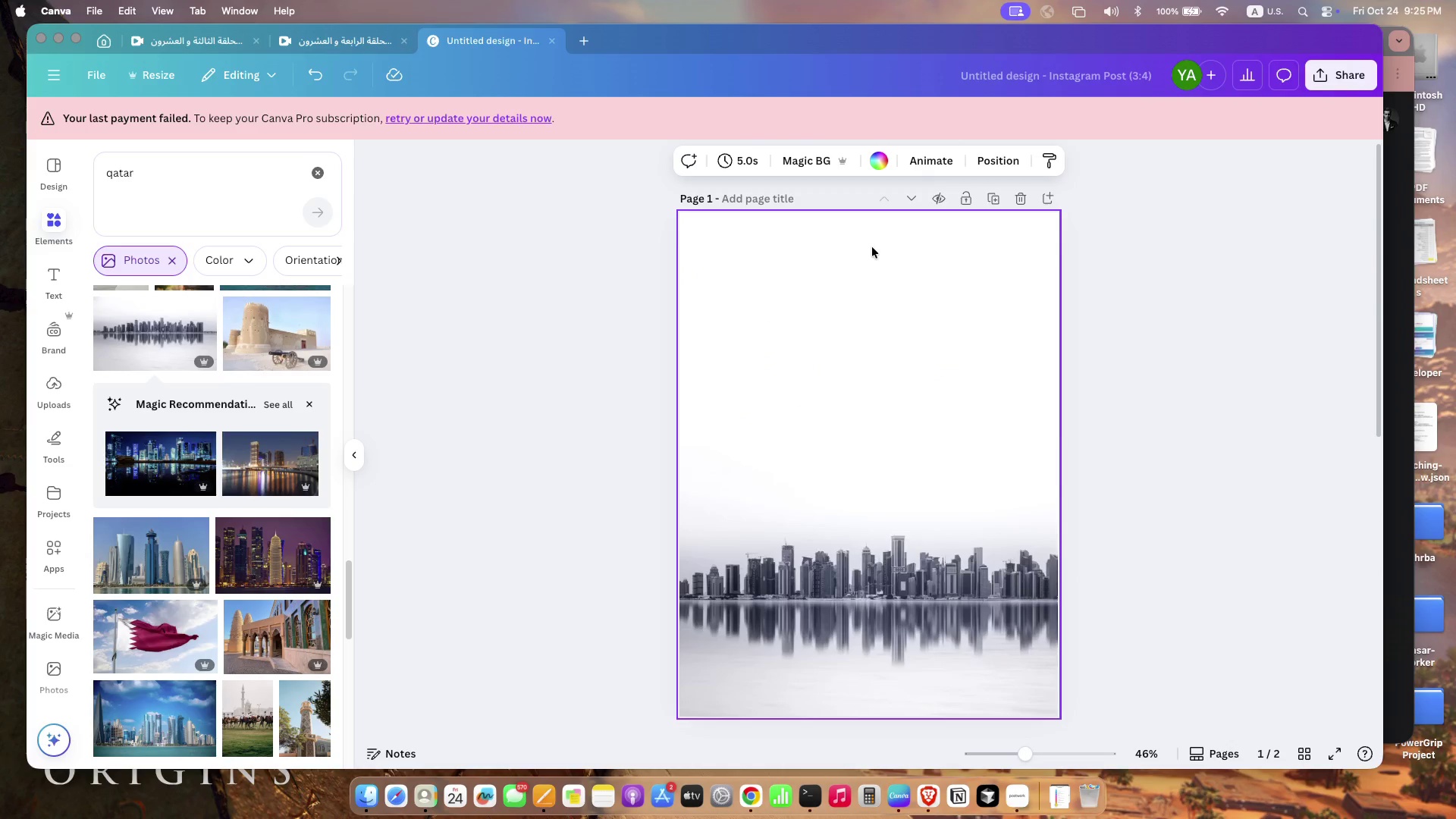 
key(Meta+V)
 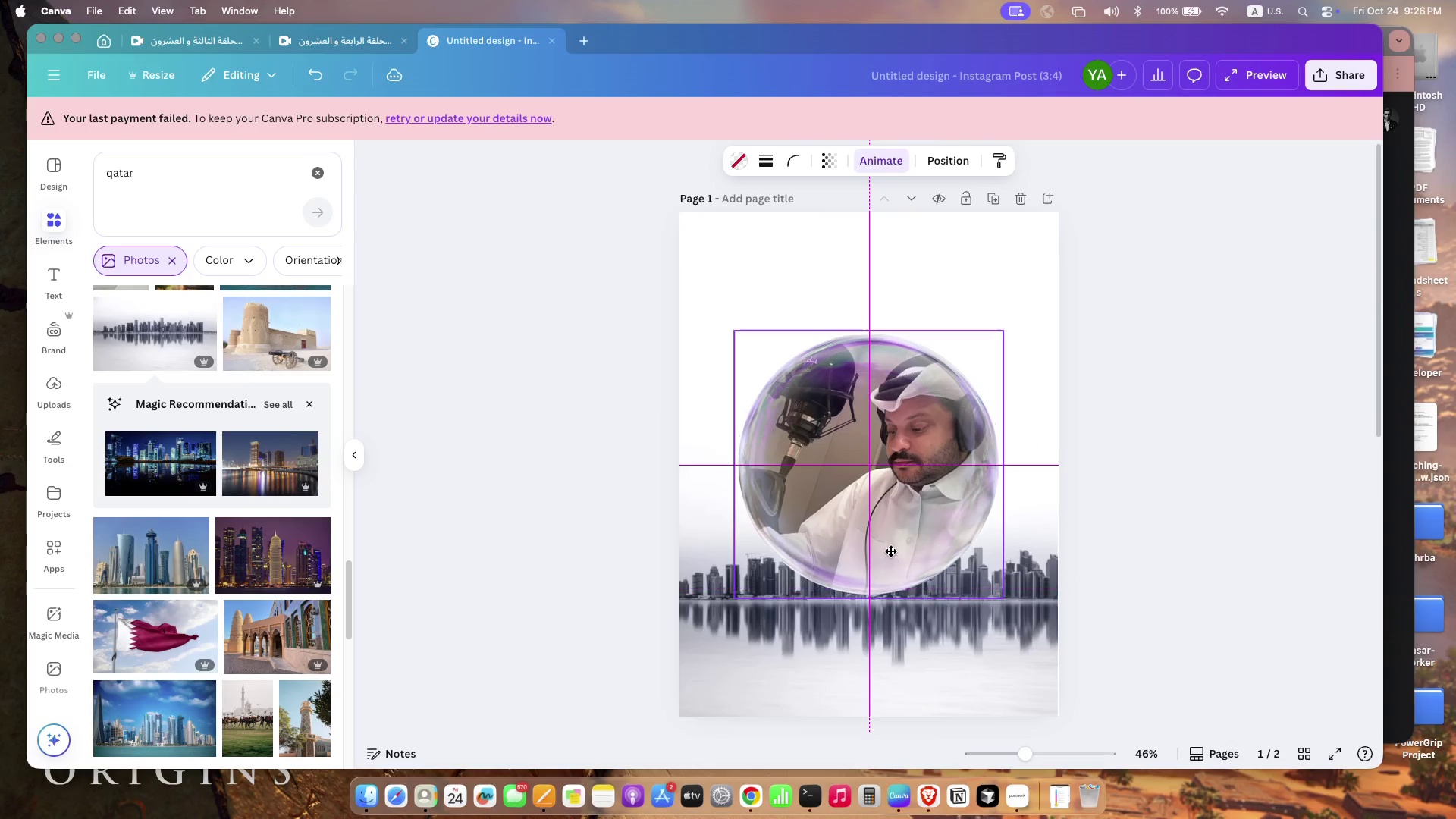 
left_click_drag(start_coordinate=[873, 279], to_coordinate=[892, 560])
 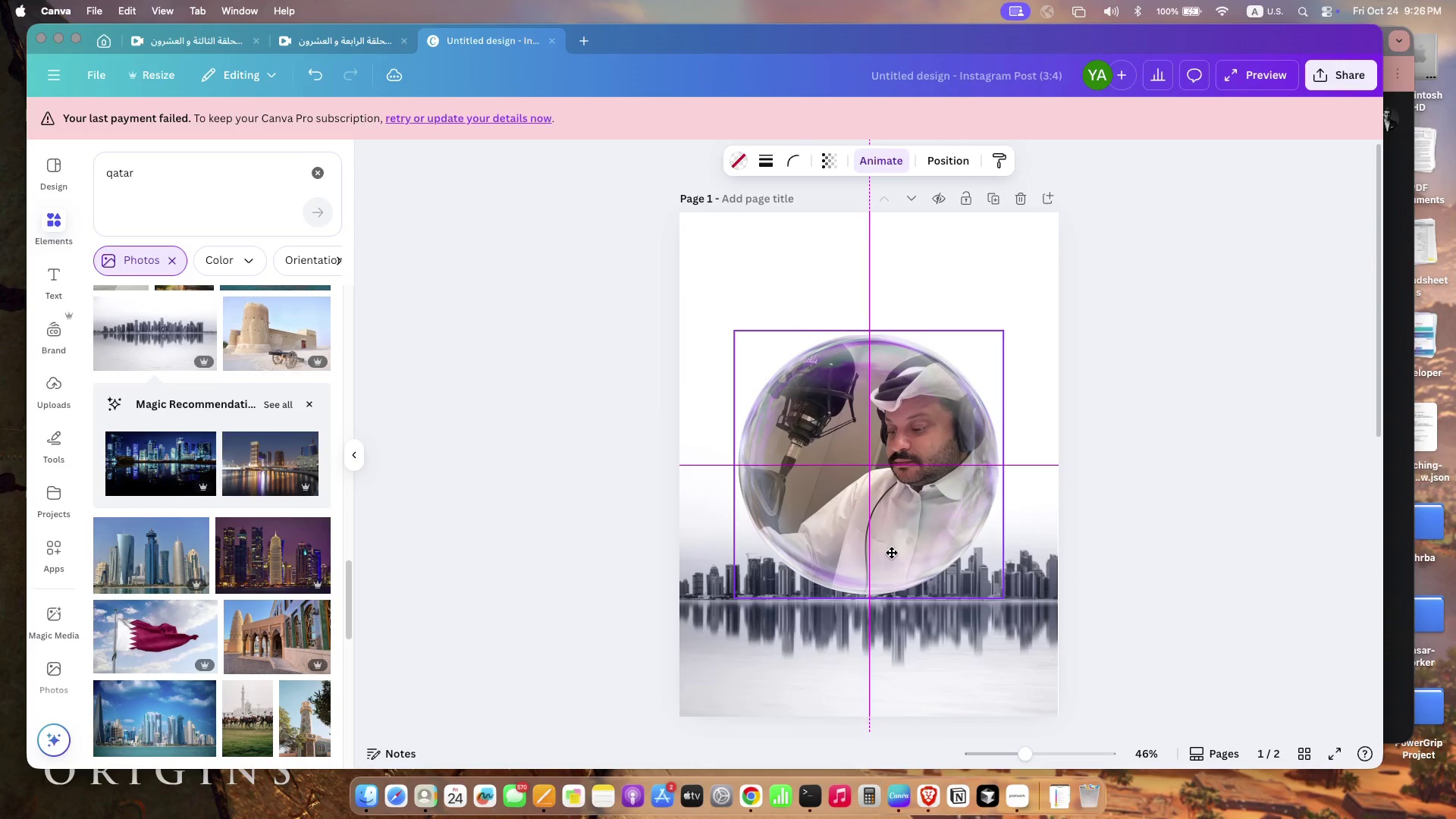 
left_click([1126, 573])
 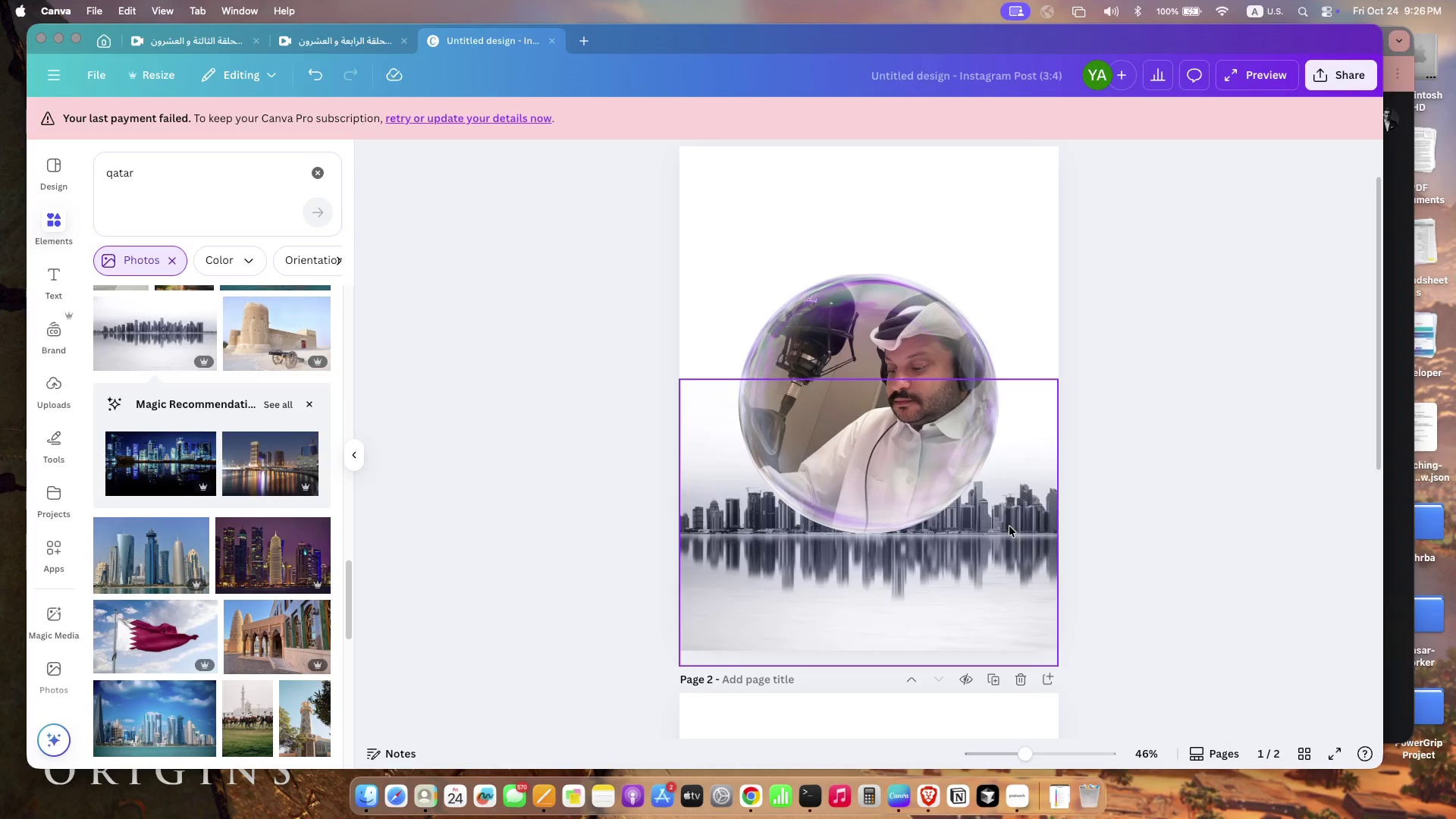 
scroll: coordinate [1126, 573], scroll_direction: down, amount: 4.0
 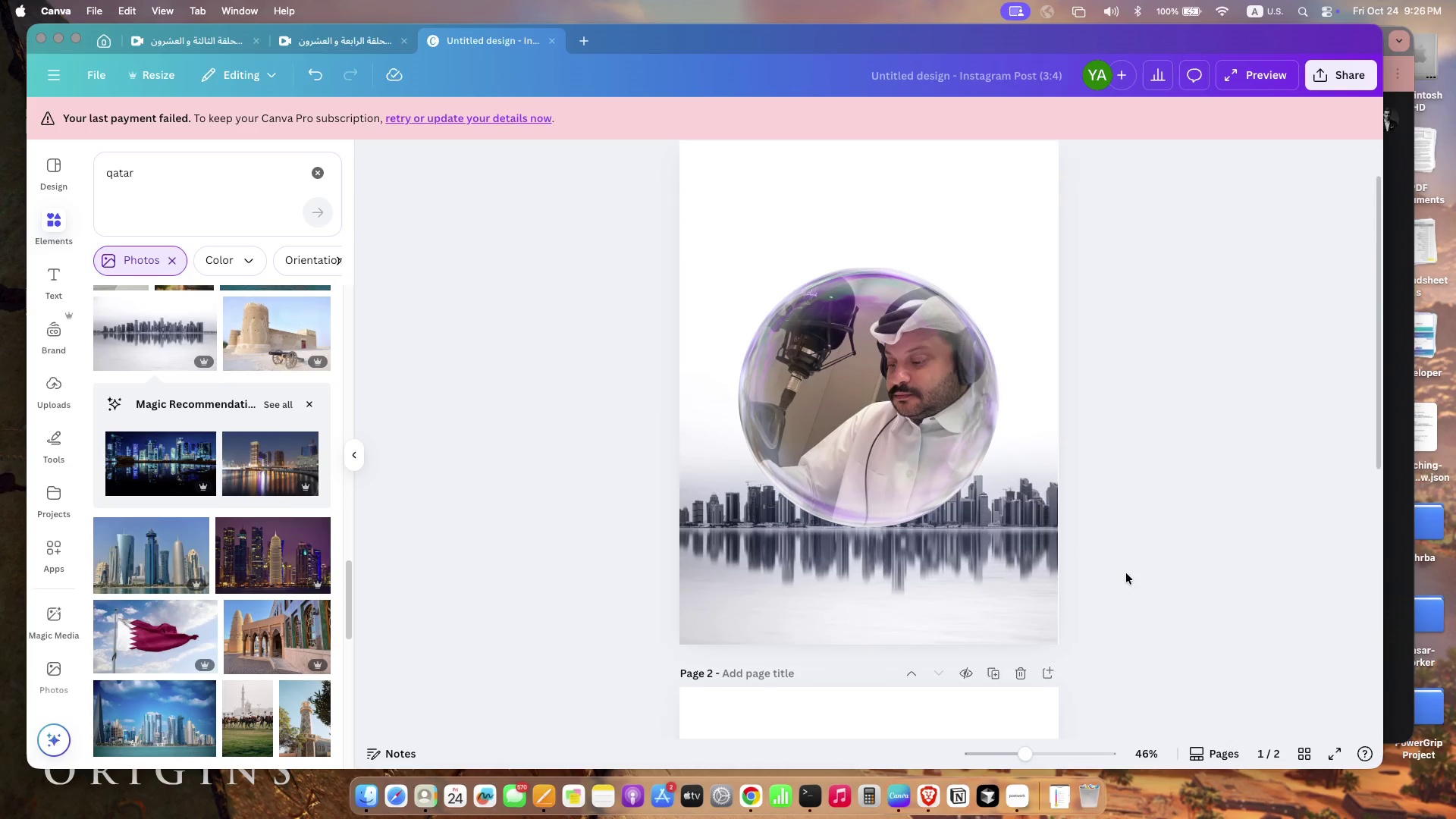 
left_click([930, 345])
 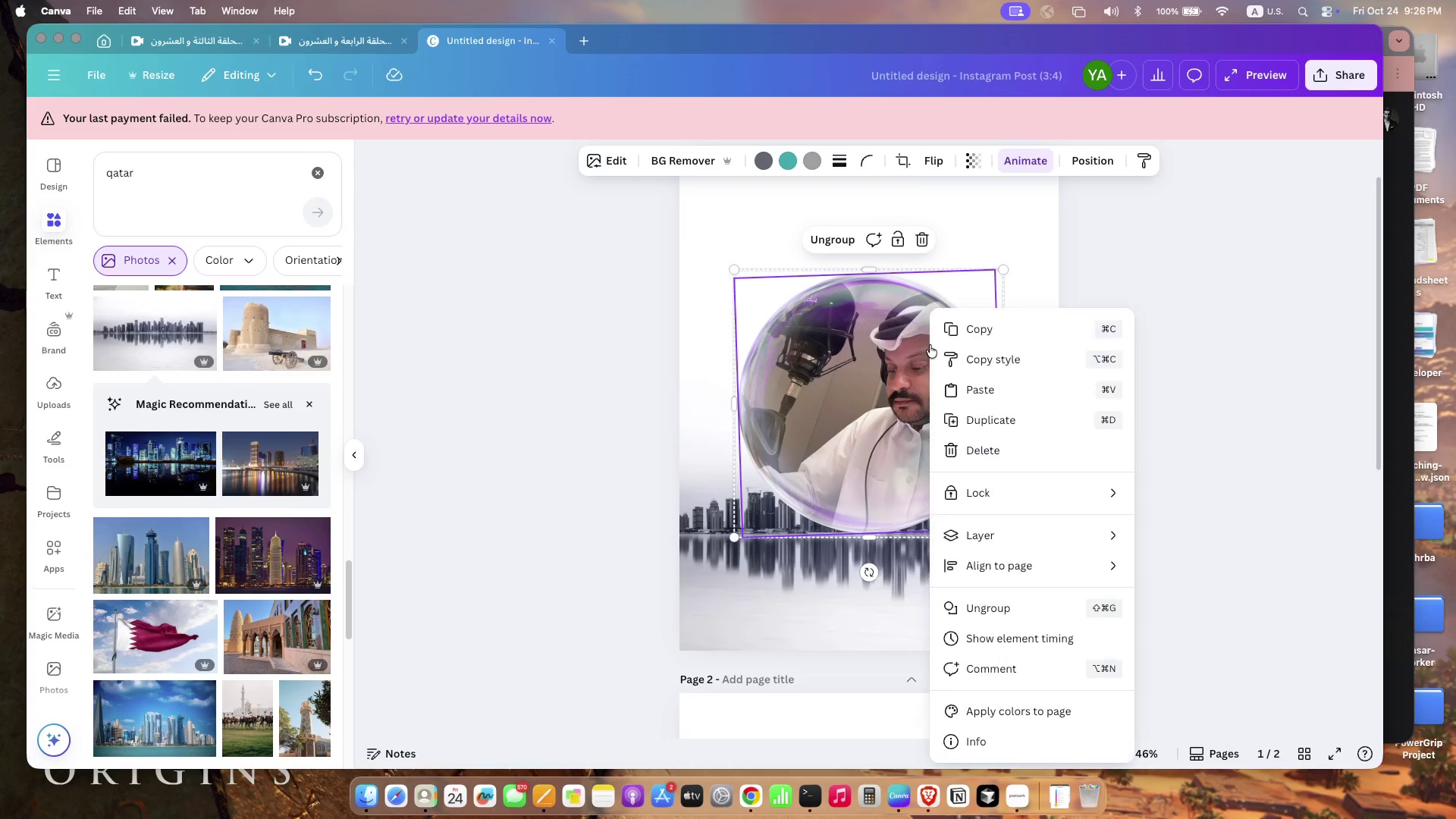 
right_click([930, 345])
 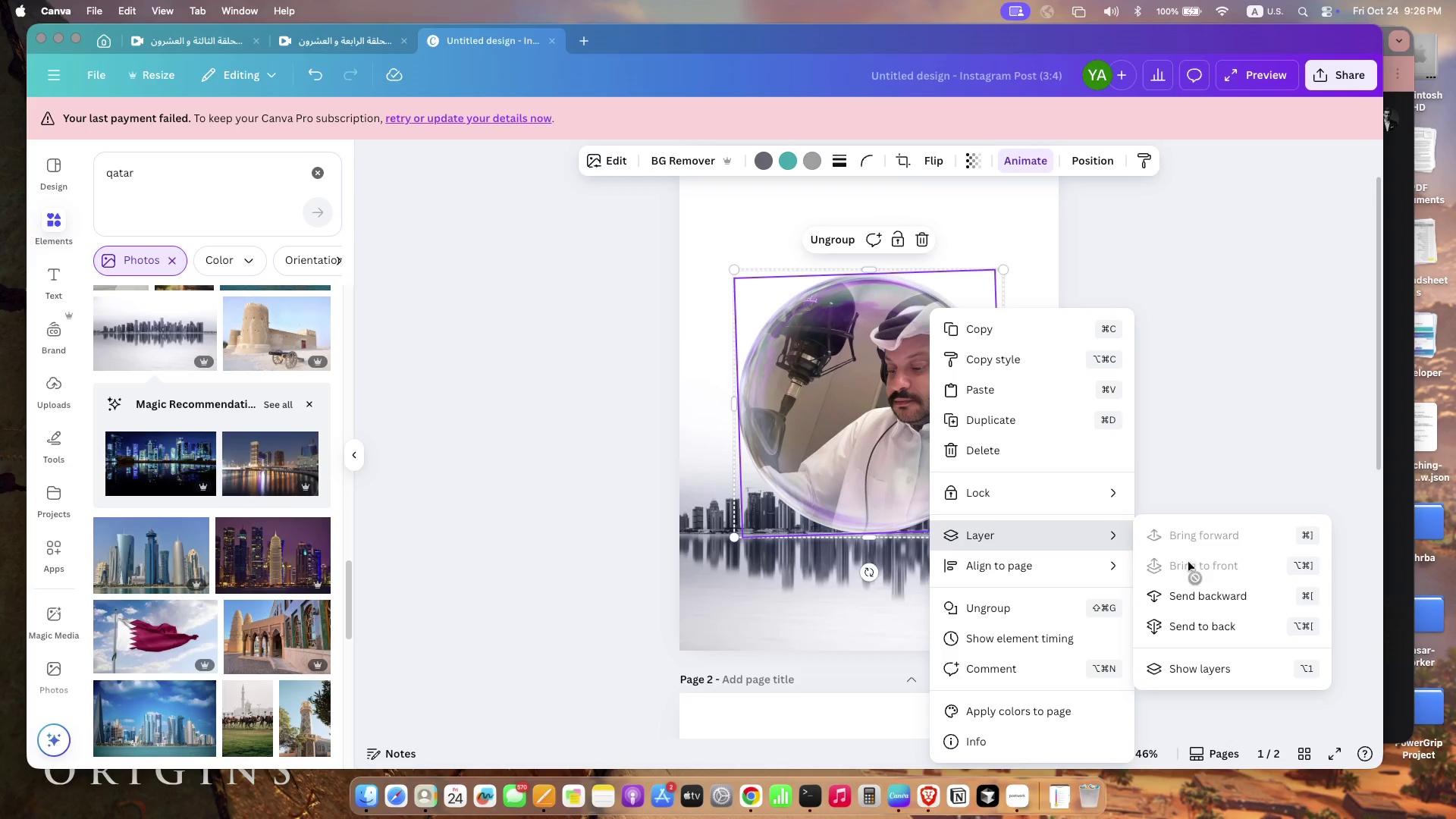 
left_click([1188, 604])
 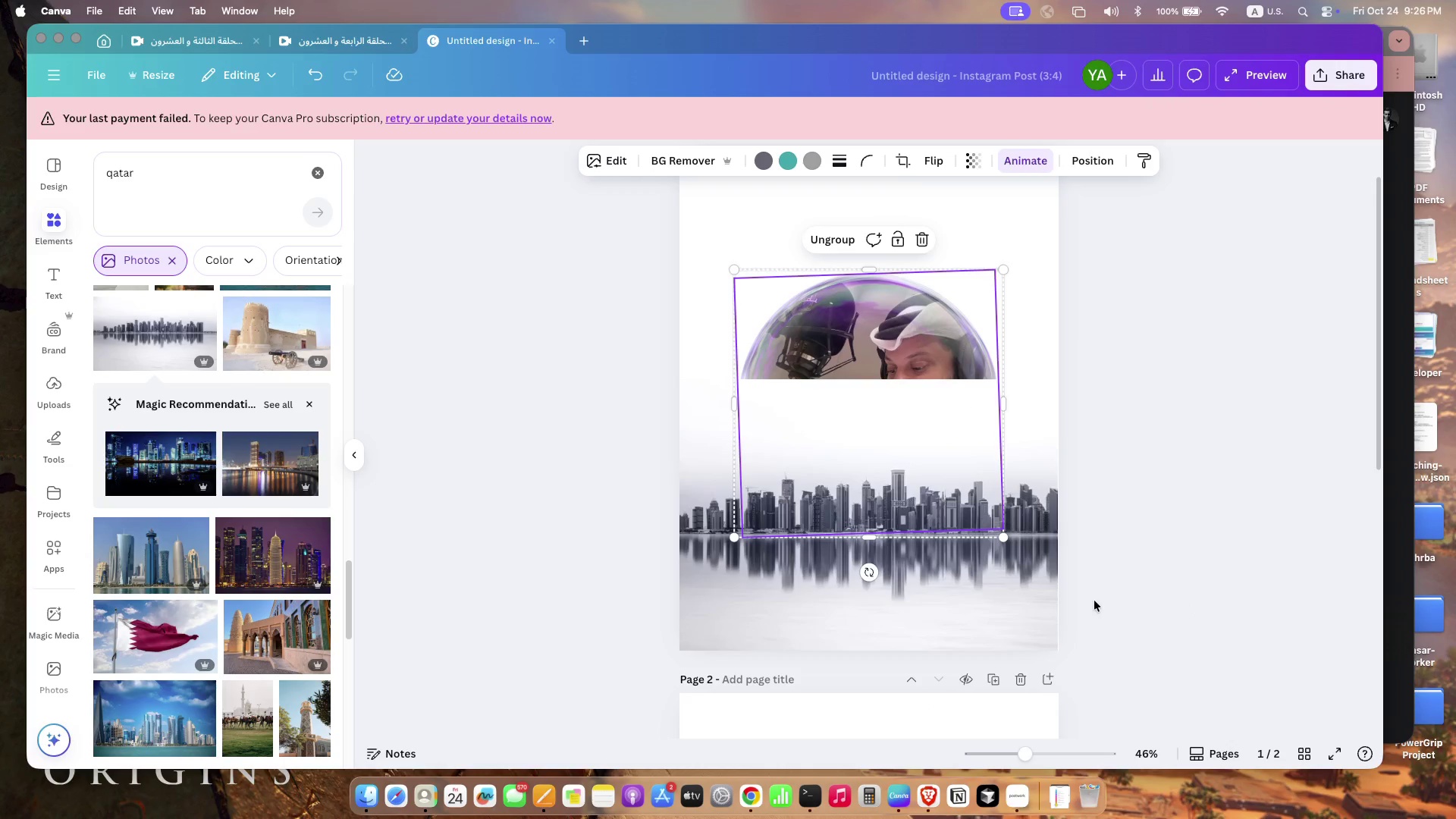 
left_click_drag(start_coordinate=[952, 325], to_coordinate=[931, 289])
 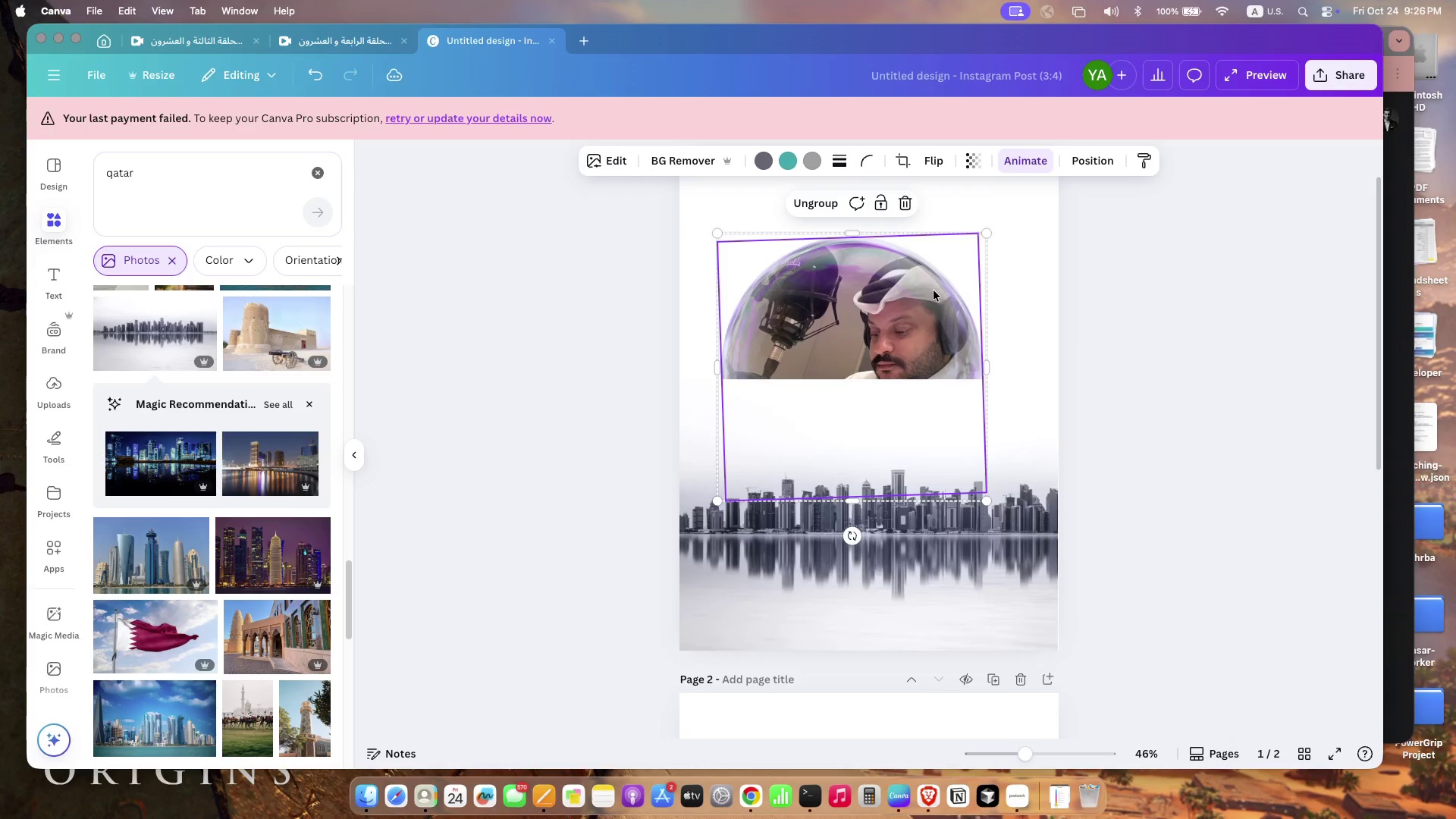 
left_click([1042, 444])
 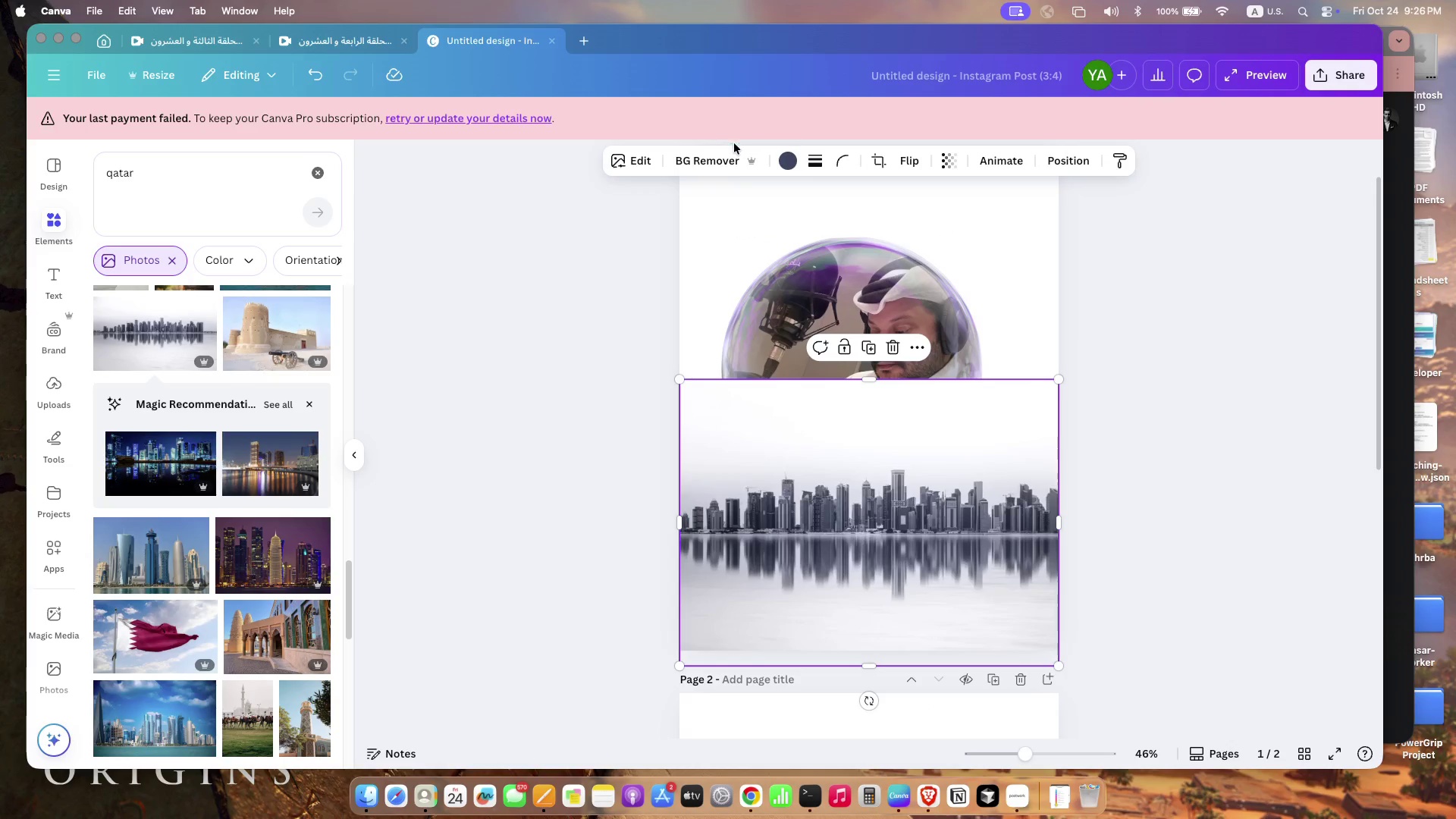 
left_click([710, 162])
 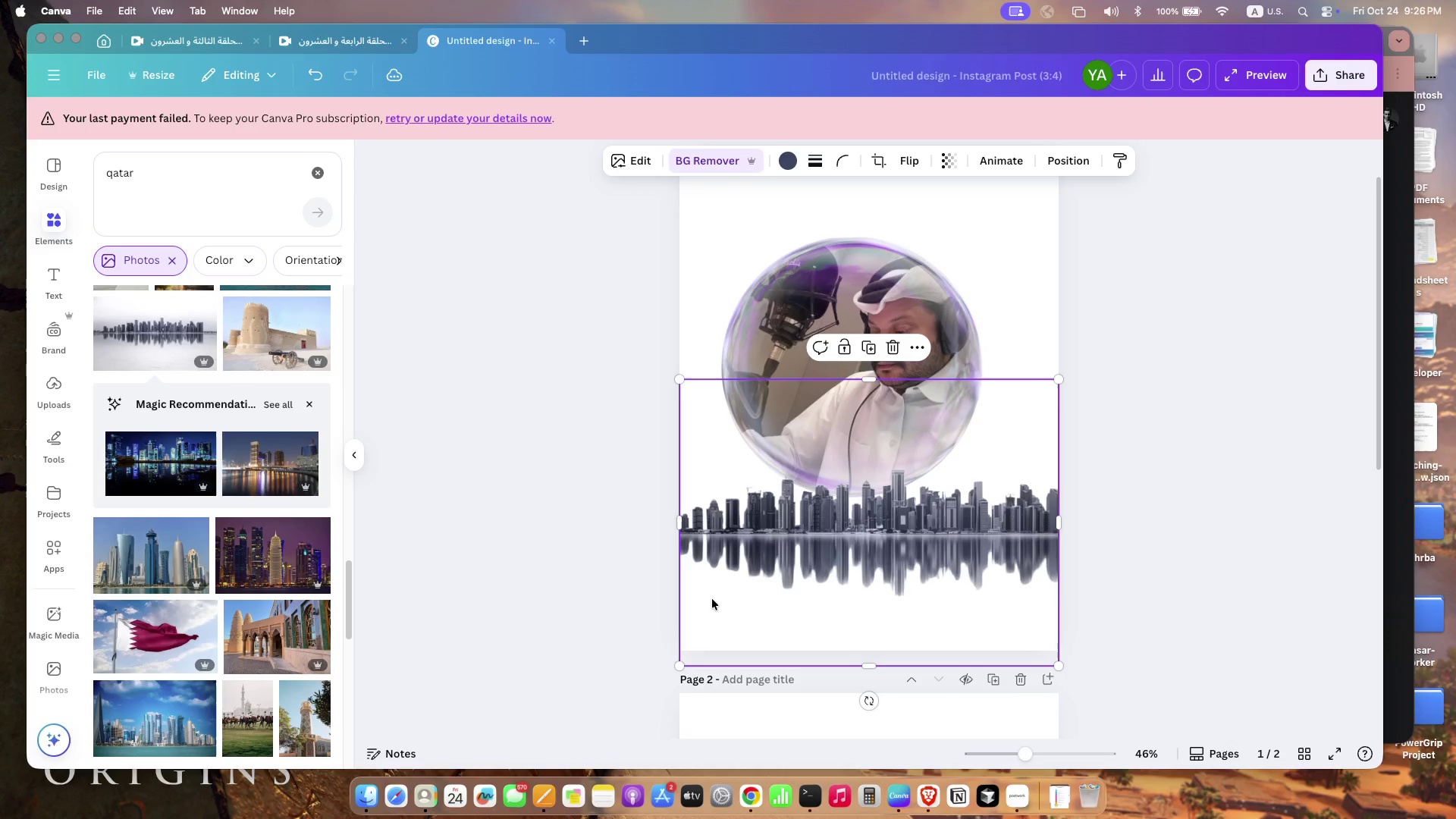 
left_click_drag(start_coordinate=[874, 290], to_coordinate=[894, 324])
 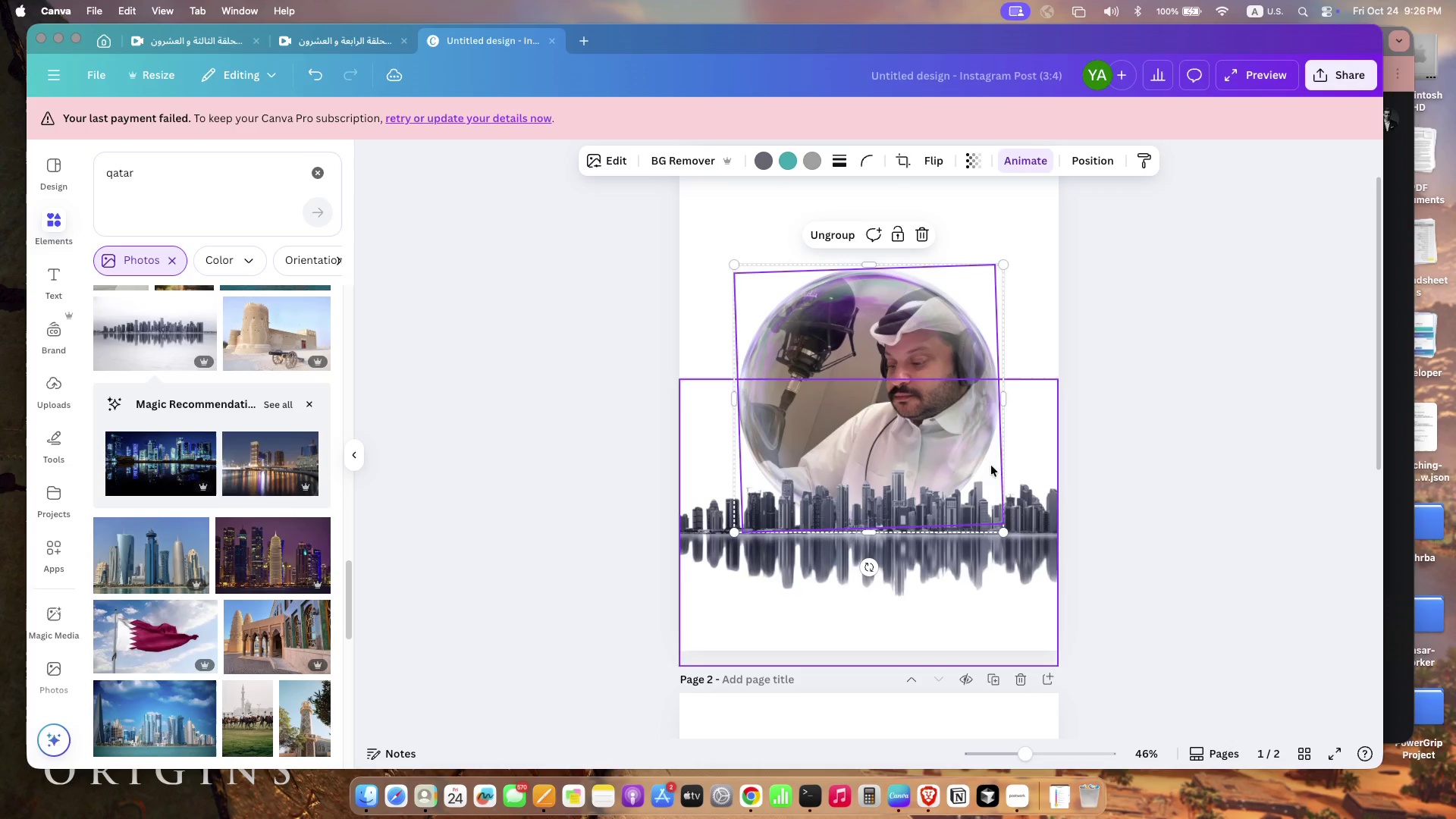 
left_click([1050, 478])
 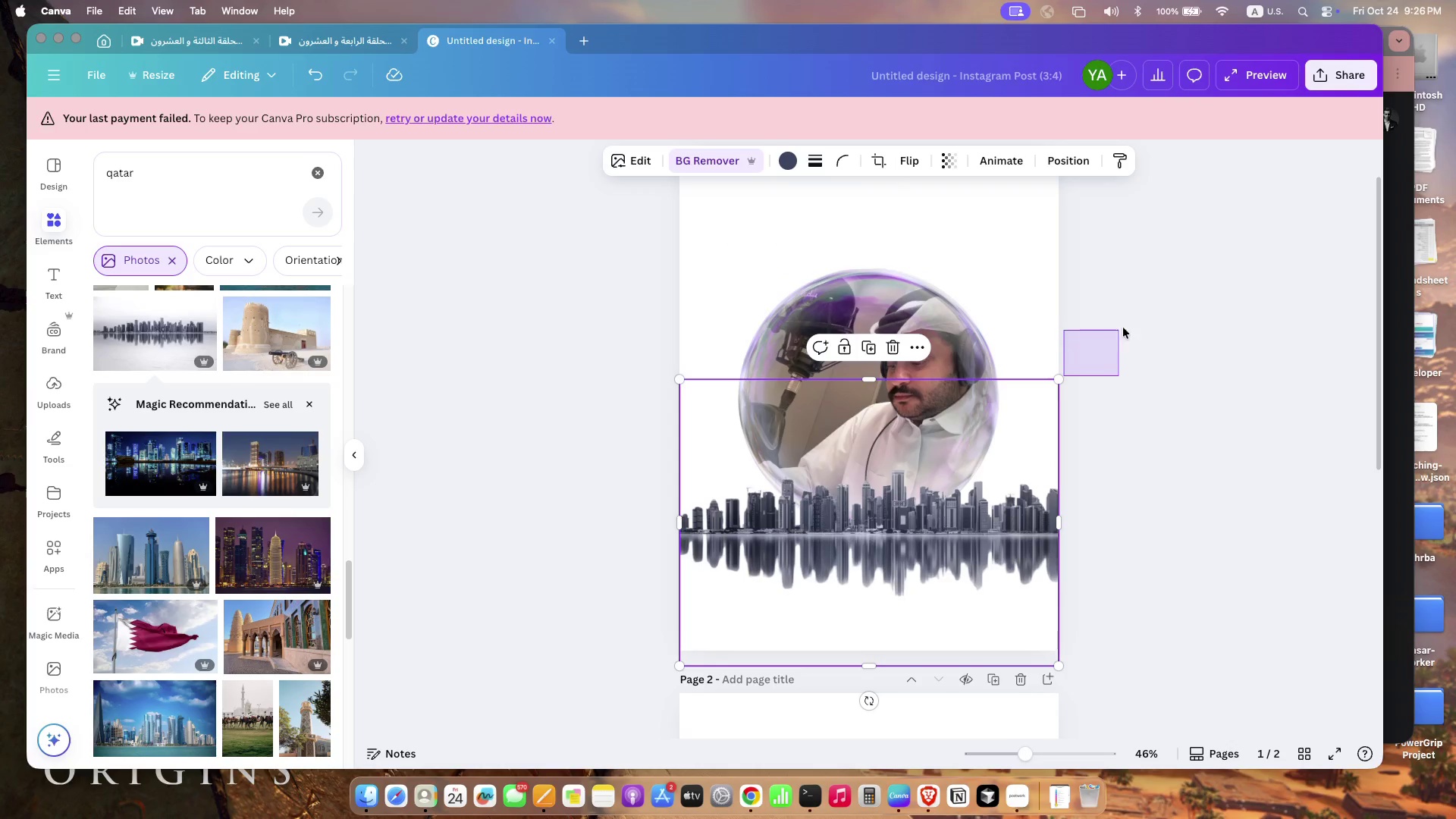 
left_click_drag(start_coordinate=[1064, 376], to_coordinate=[1128, 323])
 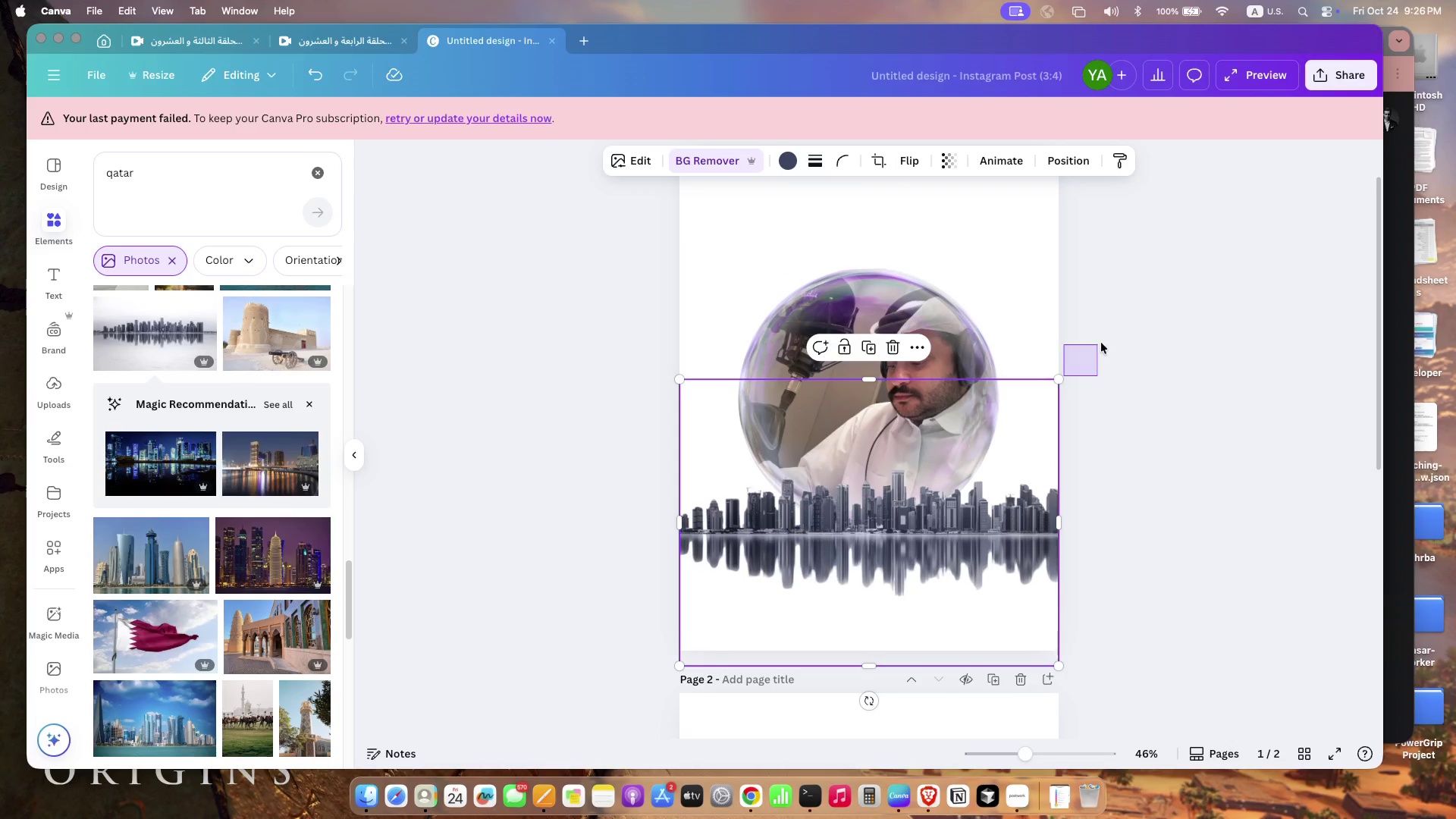 
left_click([1050, 394])
 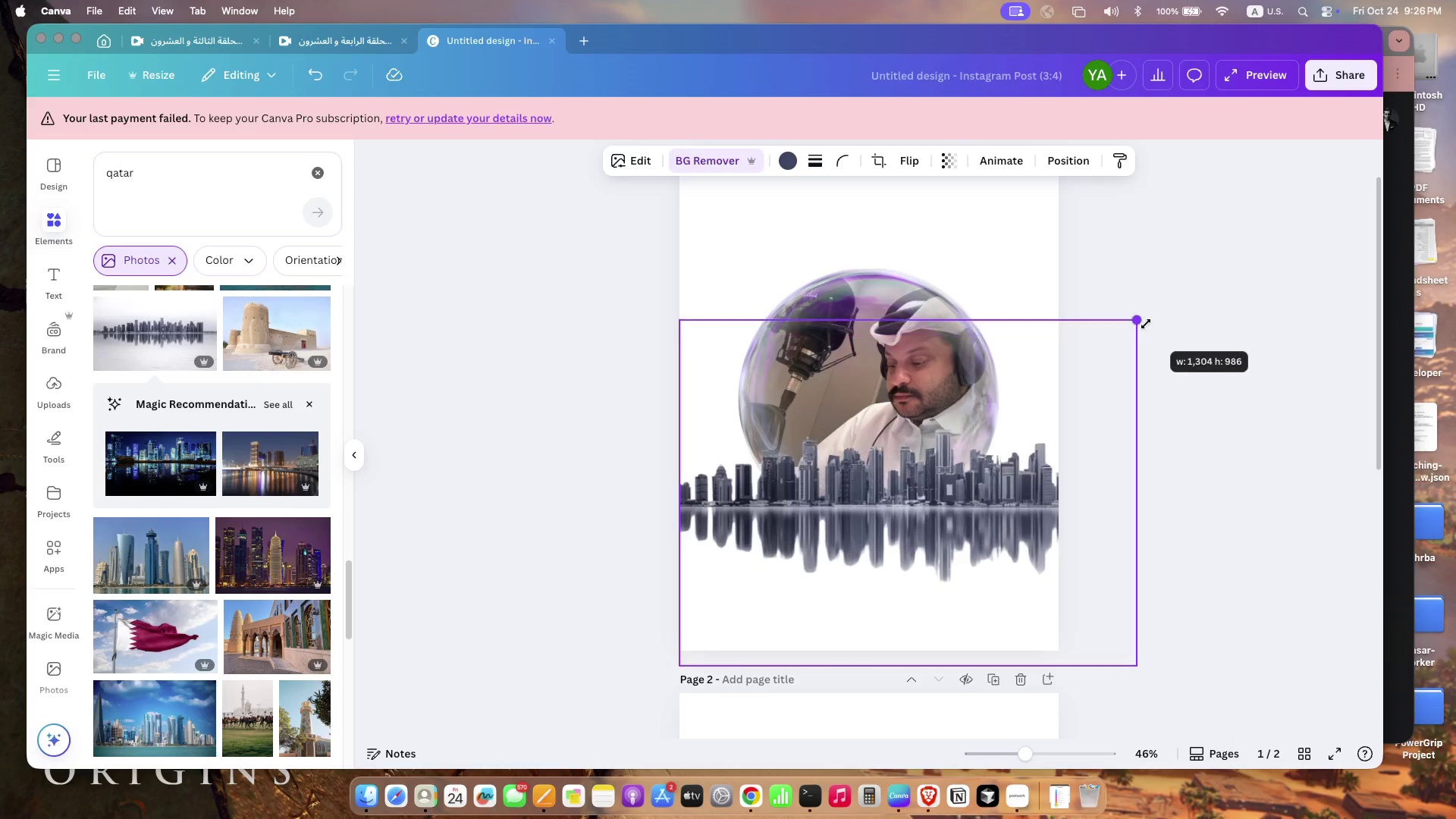 
left_click_drag(start_coordinate=[1061, 375], to_coordinate=[1087, 354])
 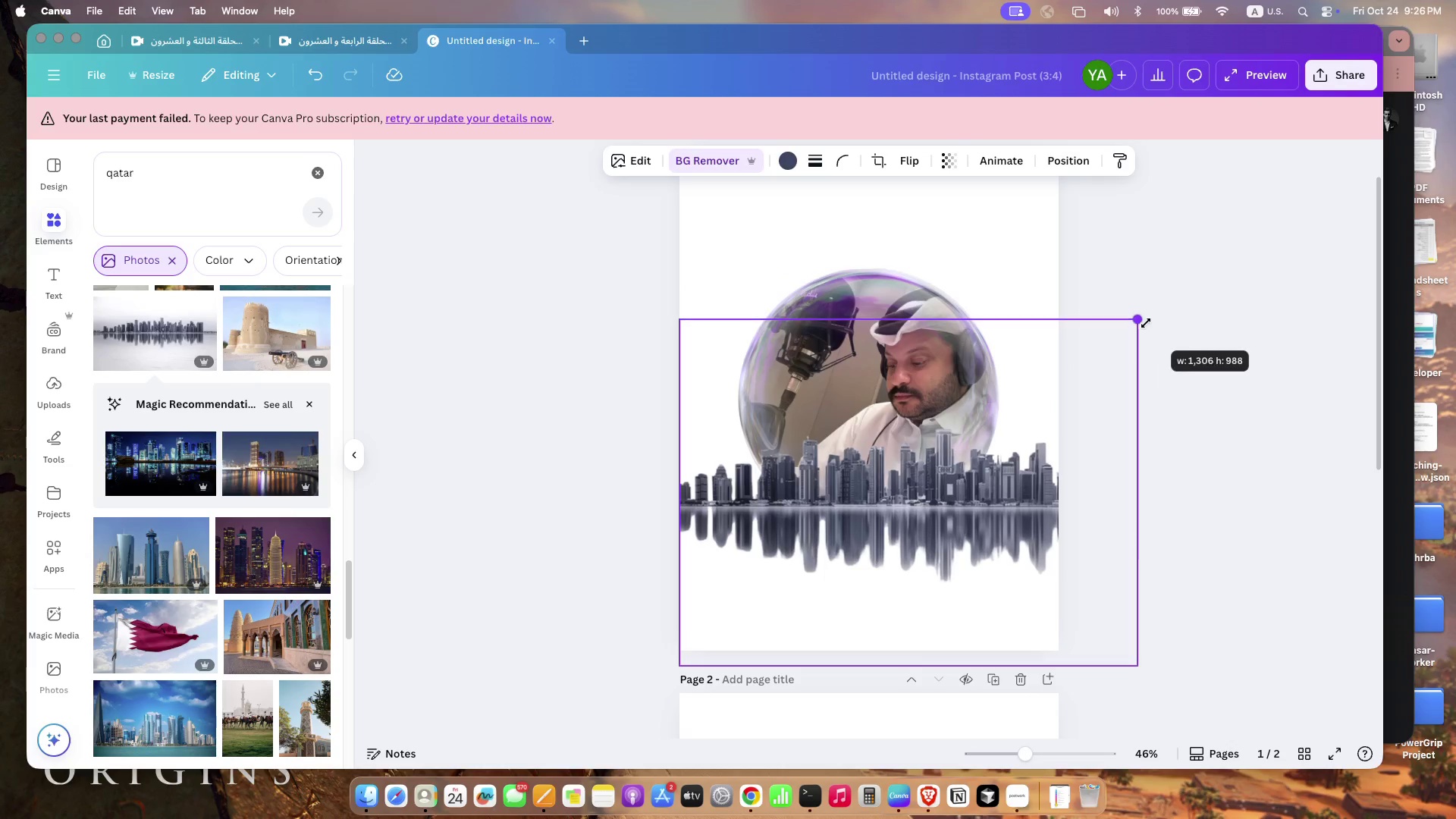 
left_click_drag(start_coordinate=[961, 527], to_coordinate=[947, 576])
 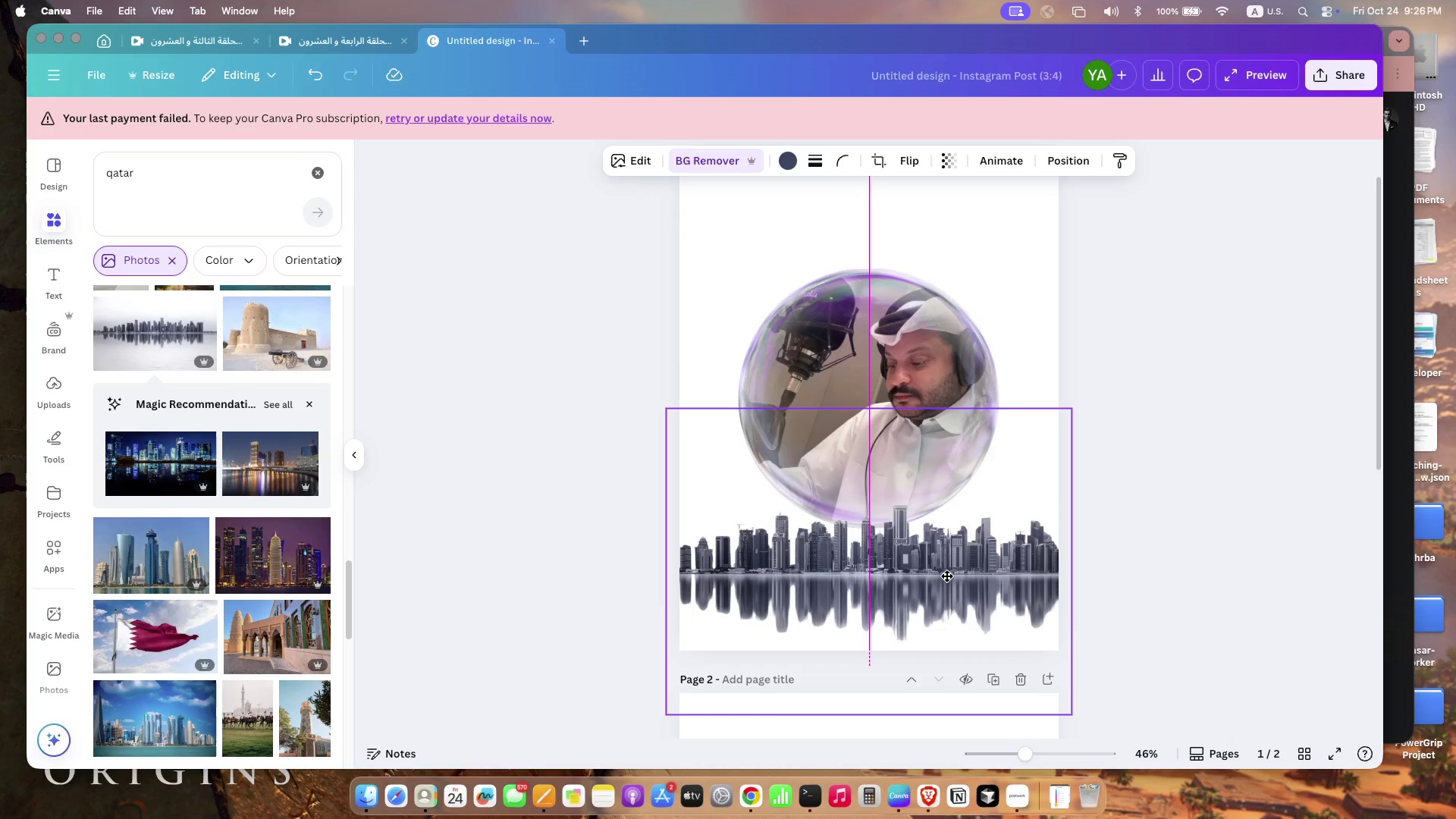 
left_click_drag(start_coordinate=[661, 413], to_coordinate=[669, 419])
 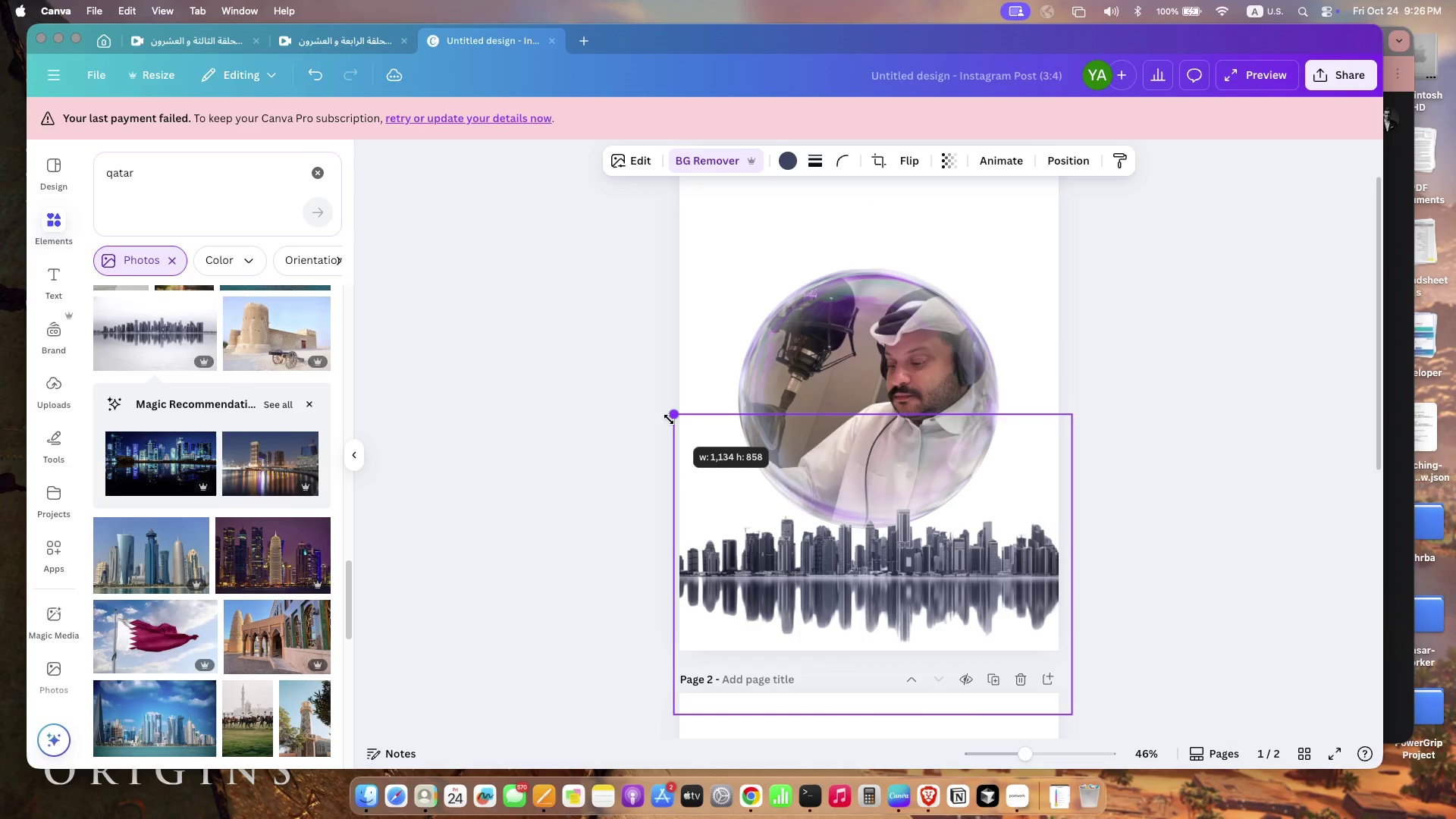 
left_click_drag(start_coordinate=[903, 324], to_coordinate=[905, 369])
 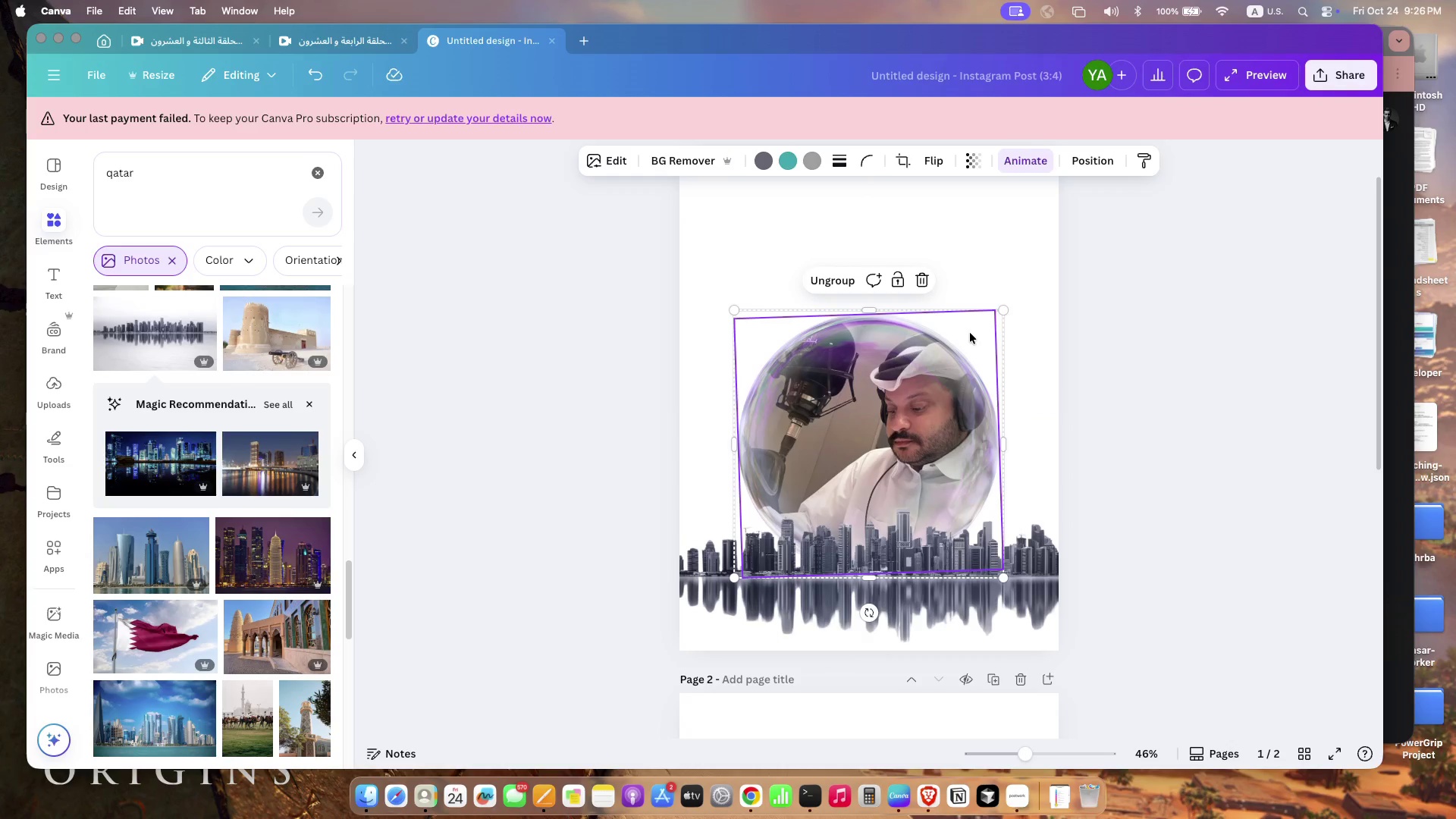 
left_click_drag(start_coordinate=[999, 311], to_coordinate=[1012, 308])
 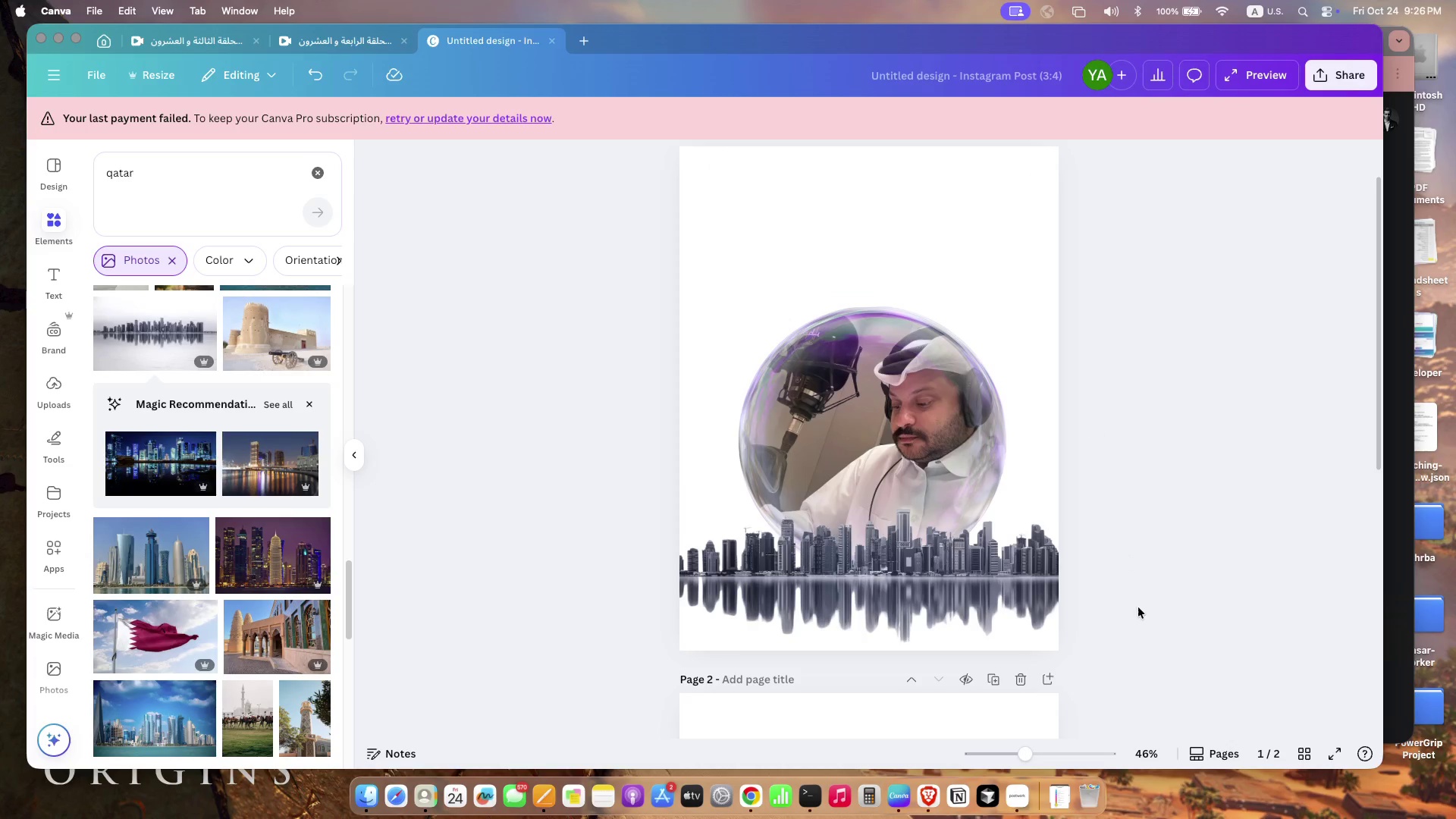 
scroll: coordinate [234, 606], scroll_direction: down, amount: 1.0
 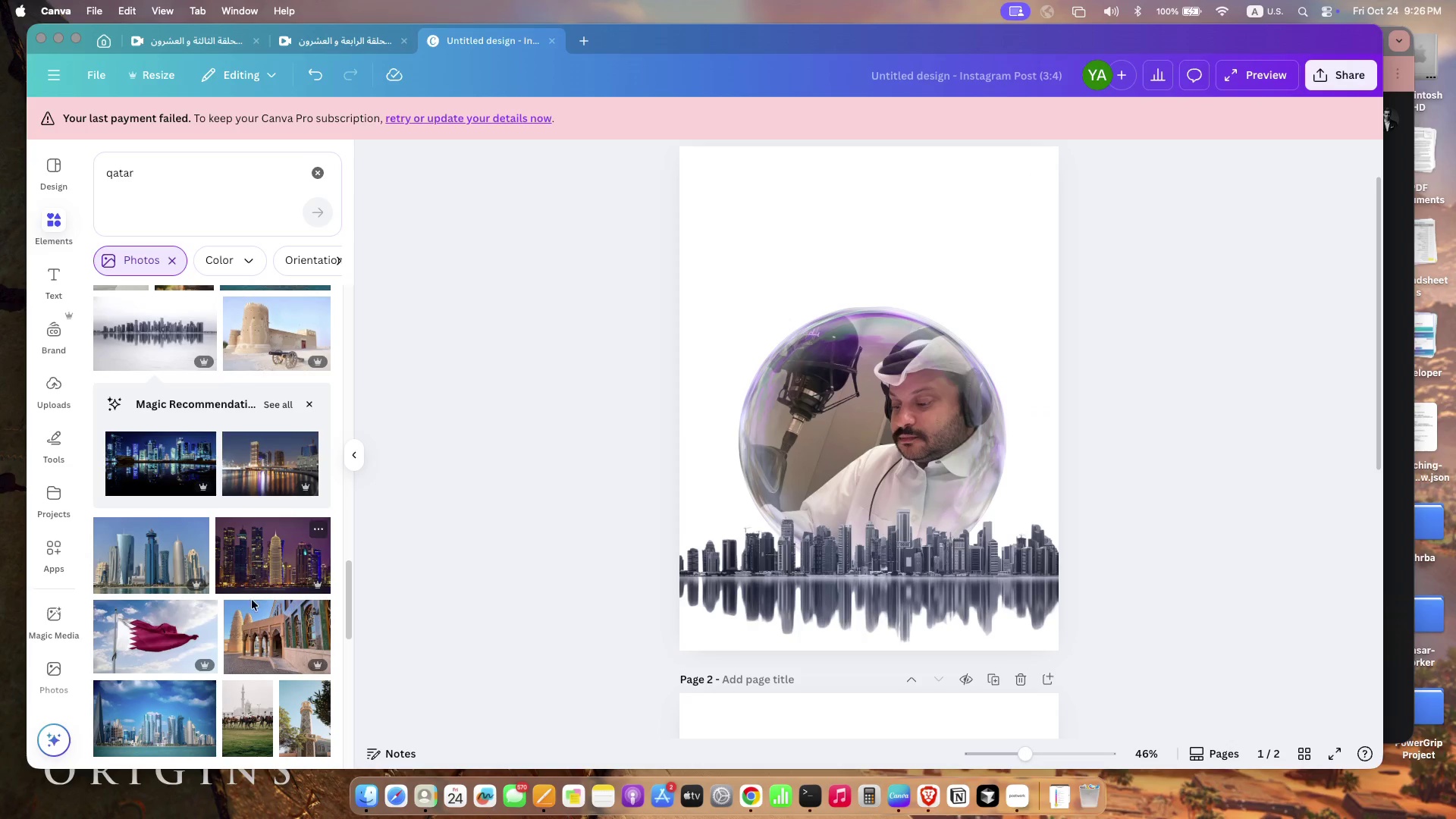 
scroll: coordinate [234, 606], scroll_direction: up, amount: 19.0
 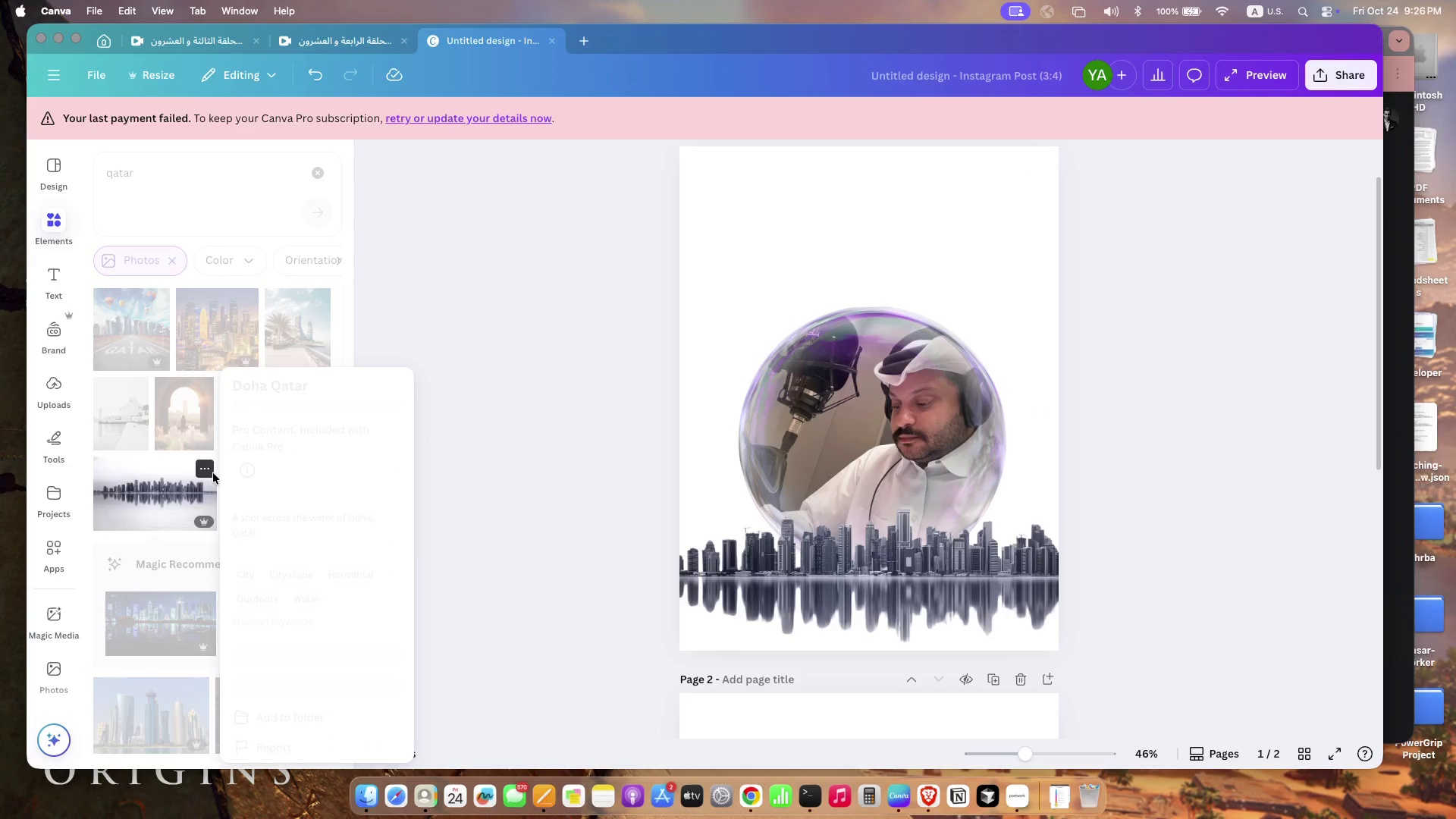 
wait(8.32)
 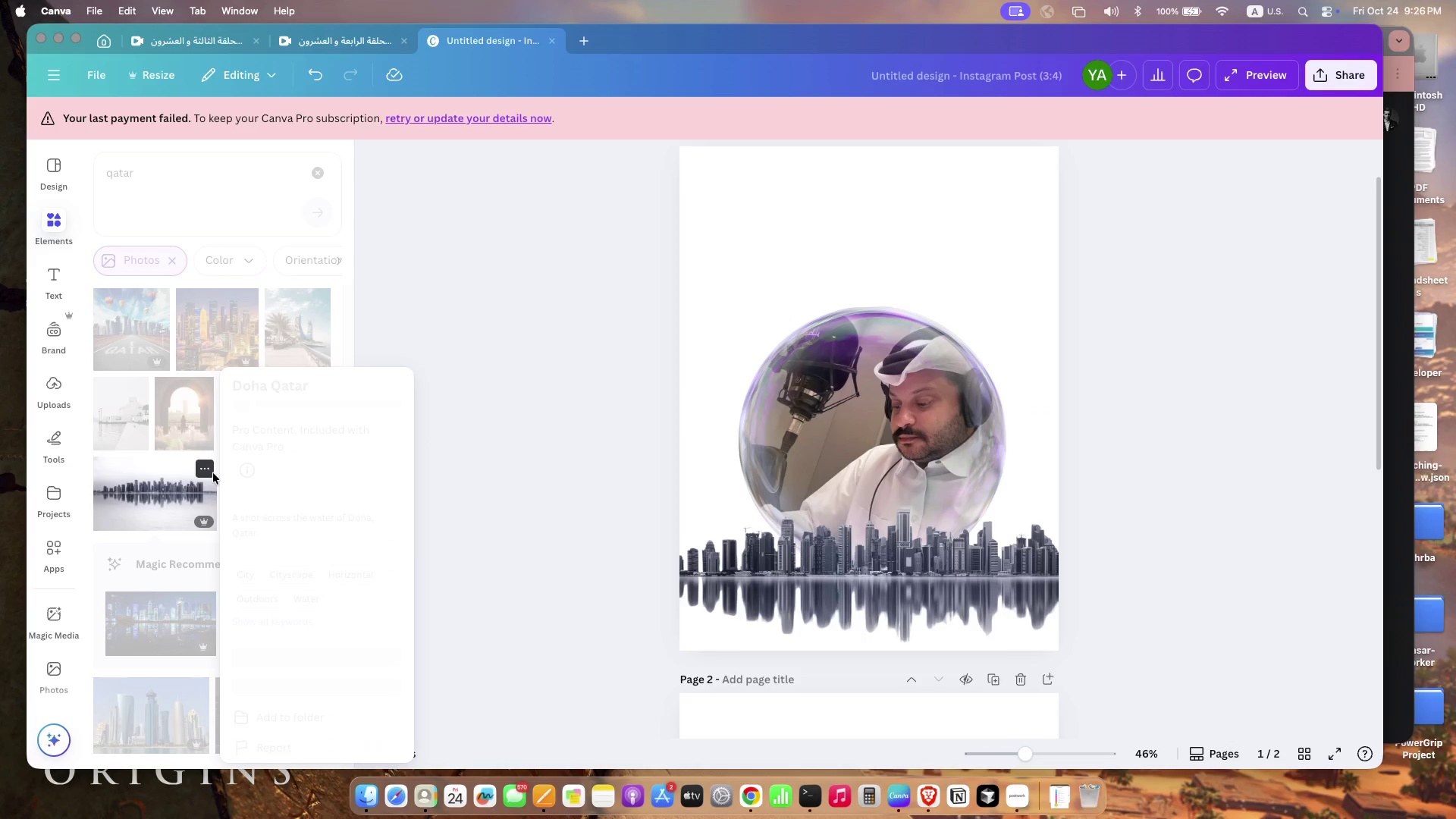 
scroll: coordinate [230, 540], scroll_direction: down, amount: 51.0
 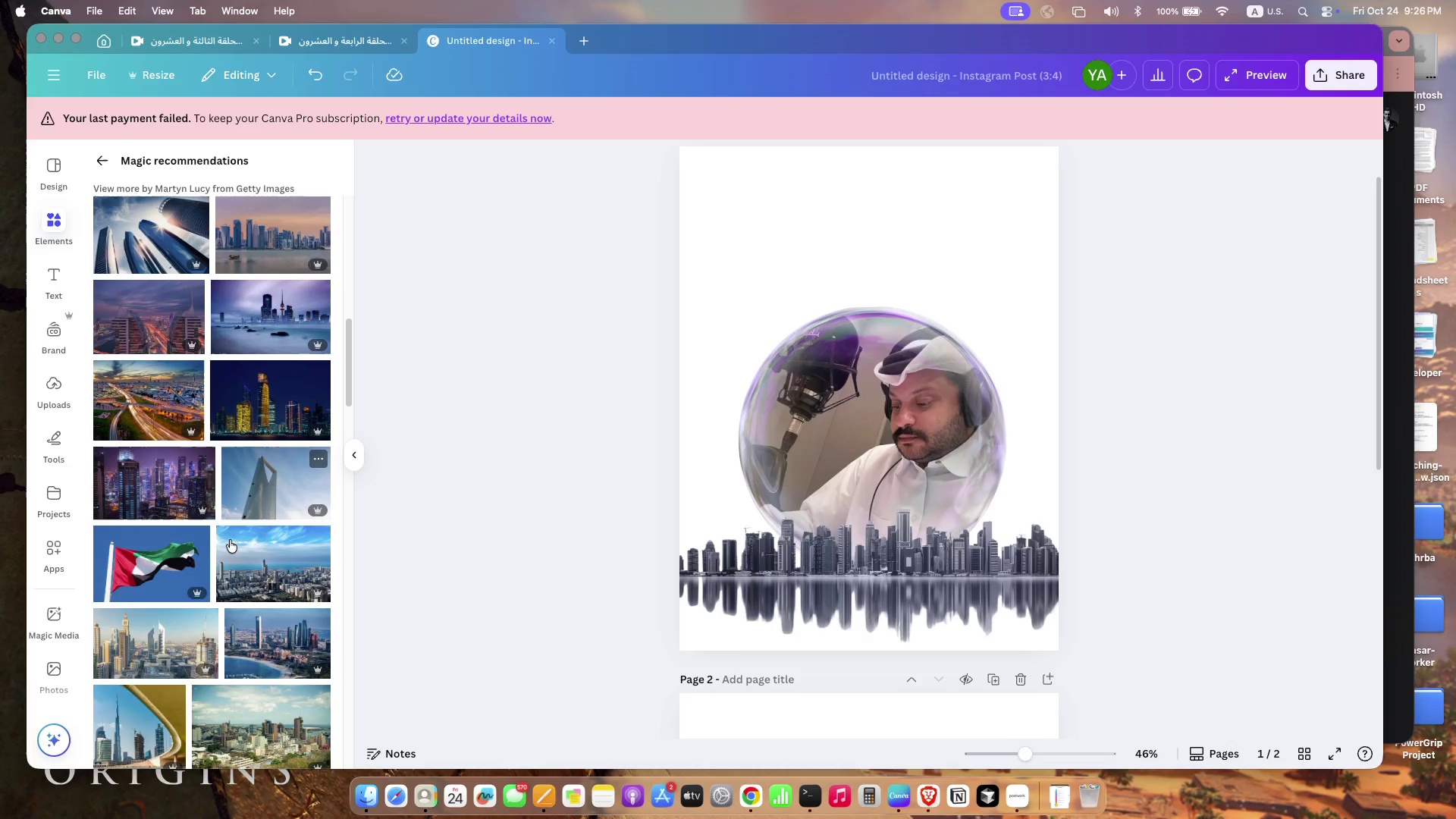 
scroll: coordinate [230, 540], scroll_direction: up, amount: 173.0
 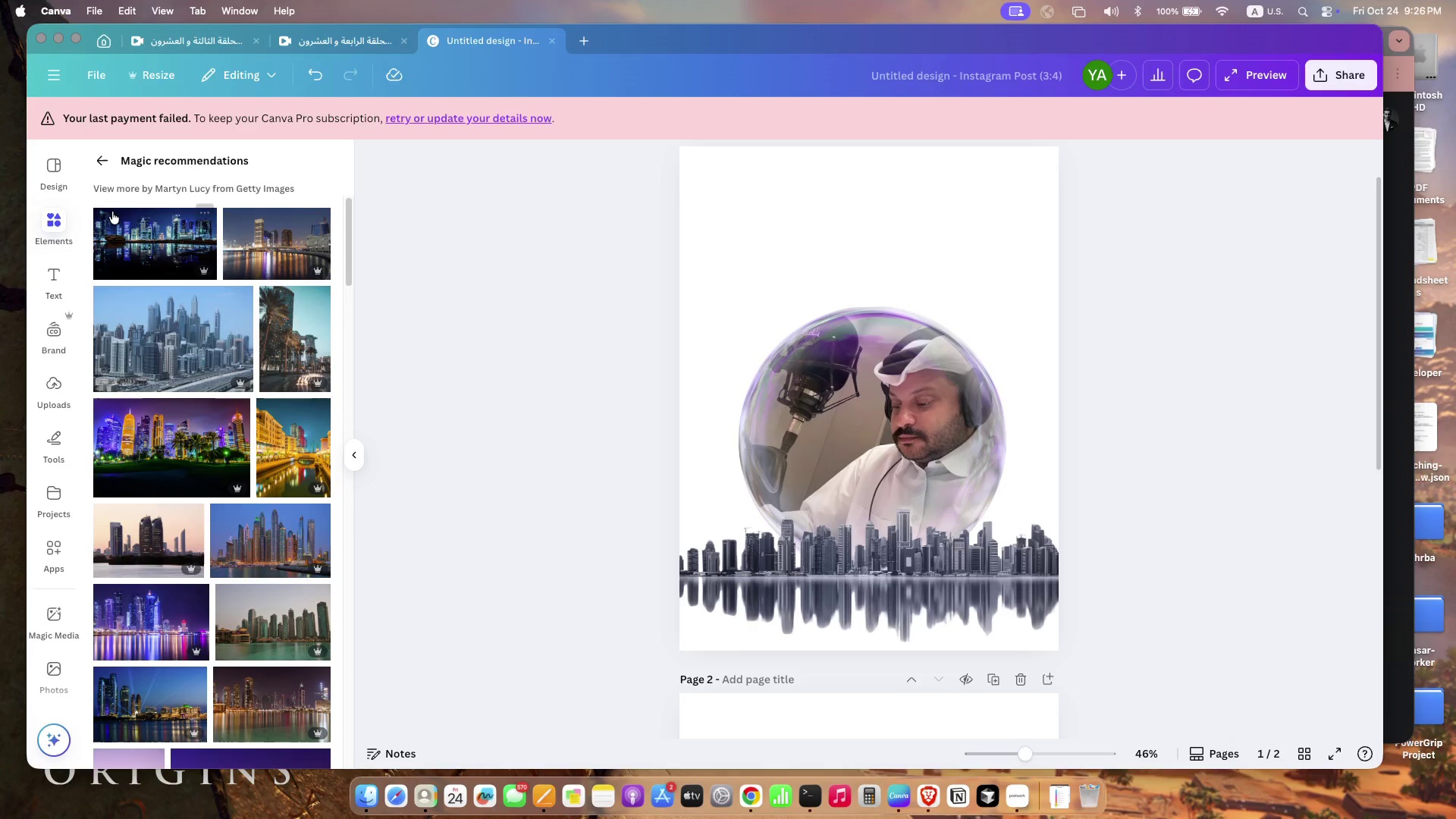 
left_click([103, 154])
 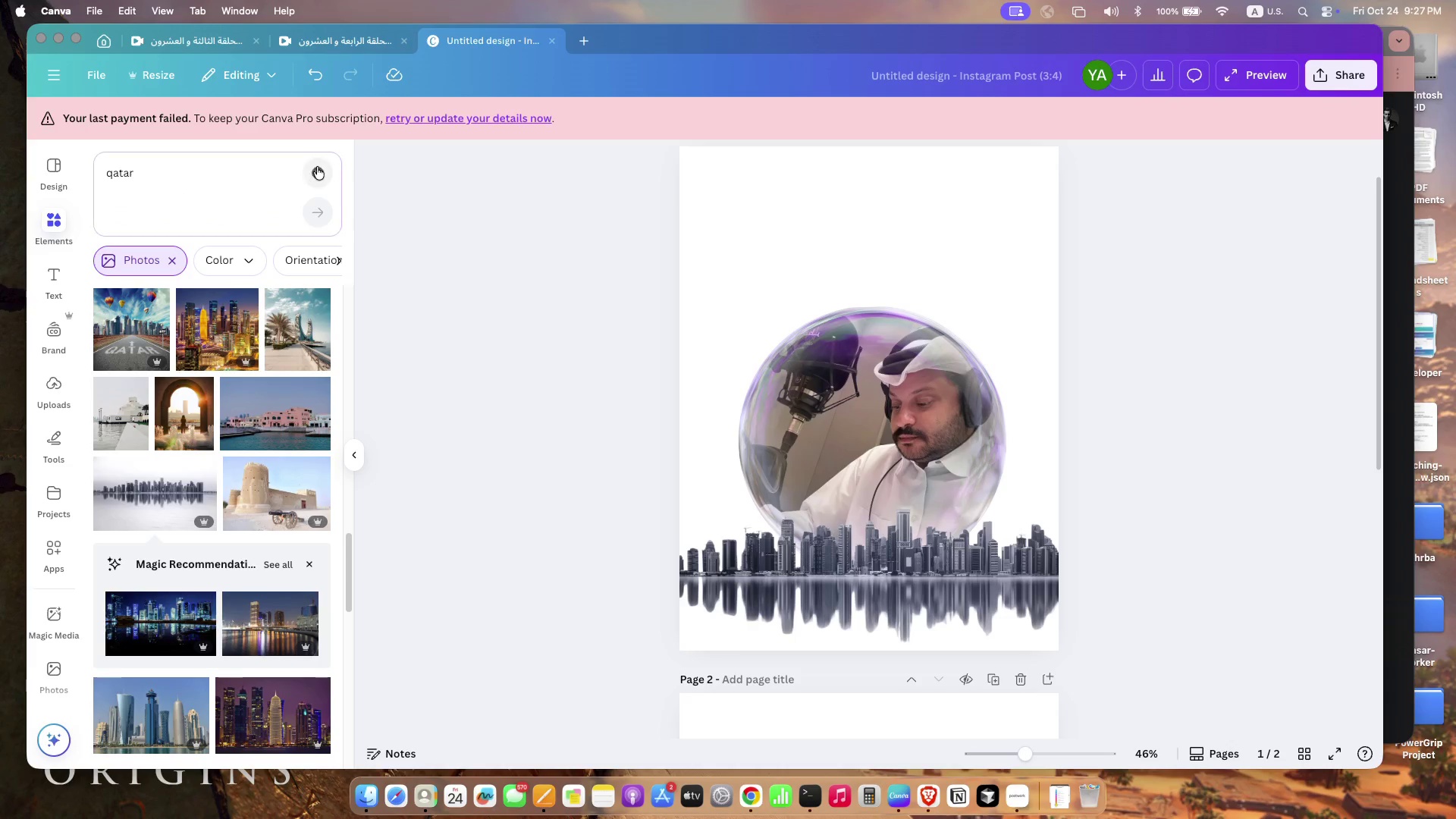 
left_click([203, 167])
 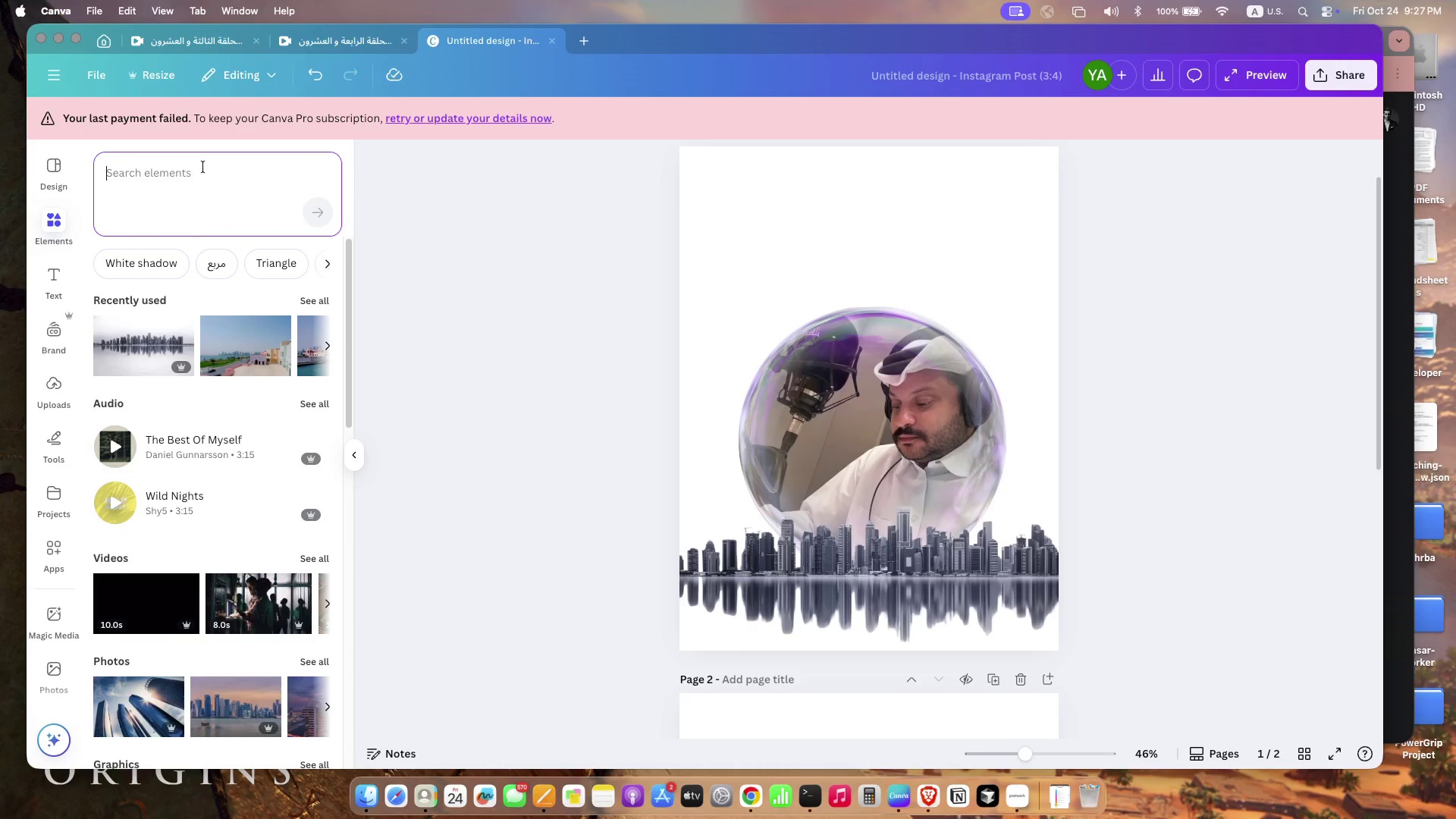 
type(old )
key(Backspace)
key(Backspace)
key(Backspace)
key(Backspace)
type(doha)
 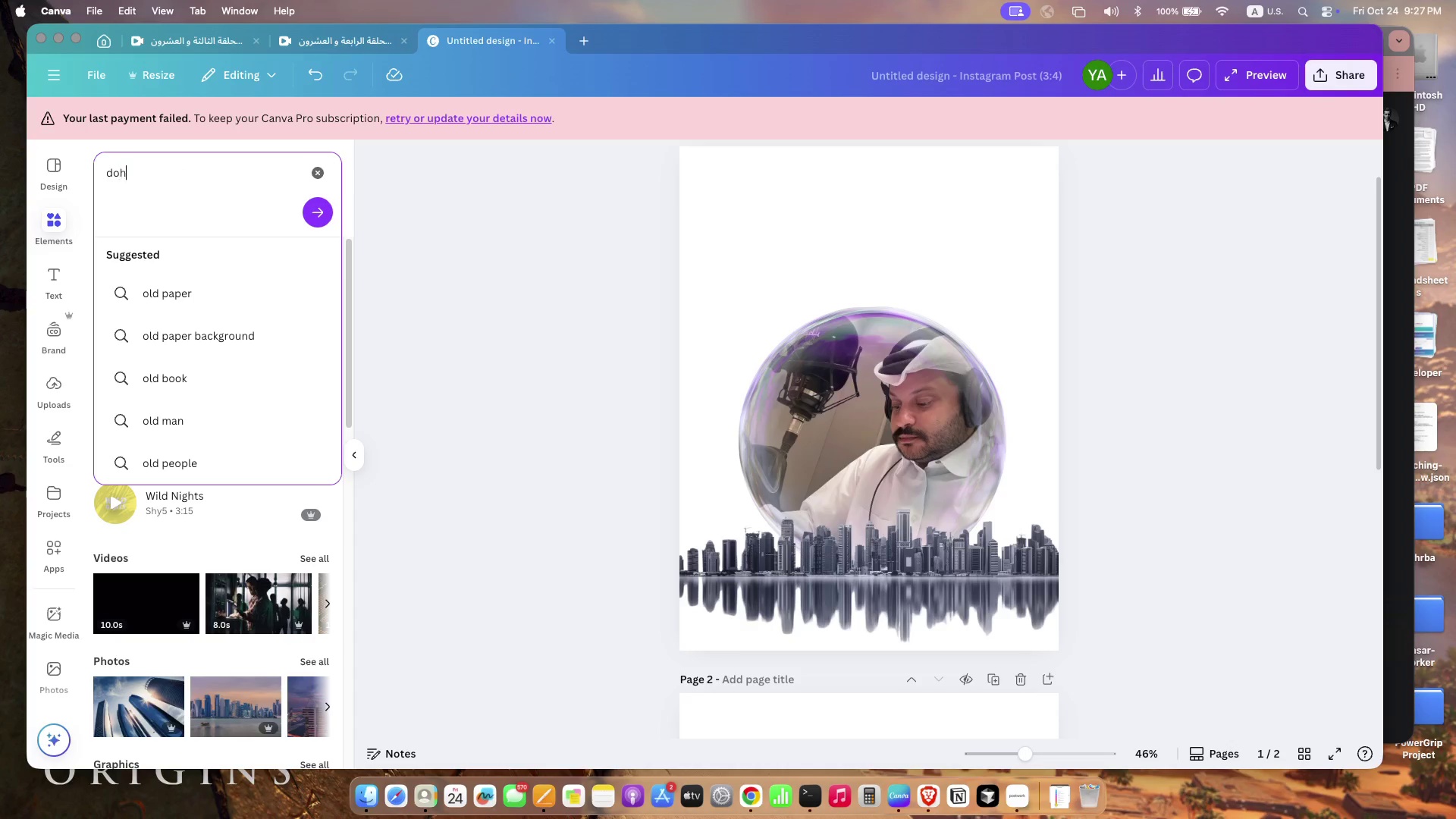 
key(Enter)
 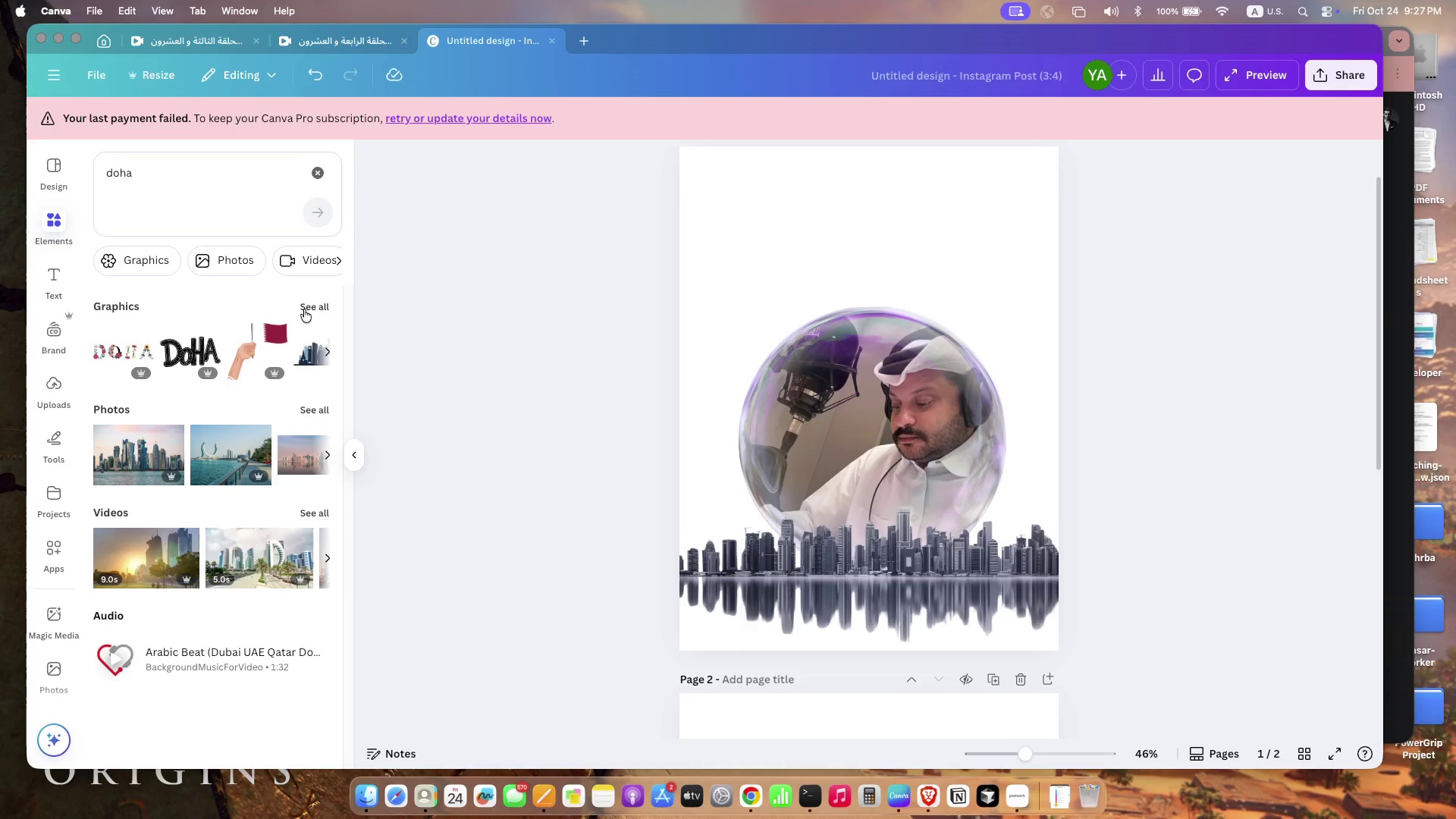 
left_click([307, 404])
 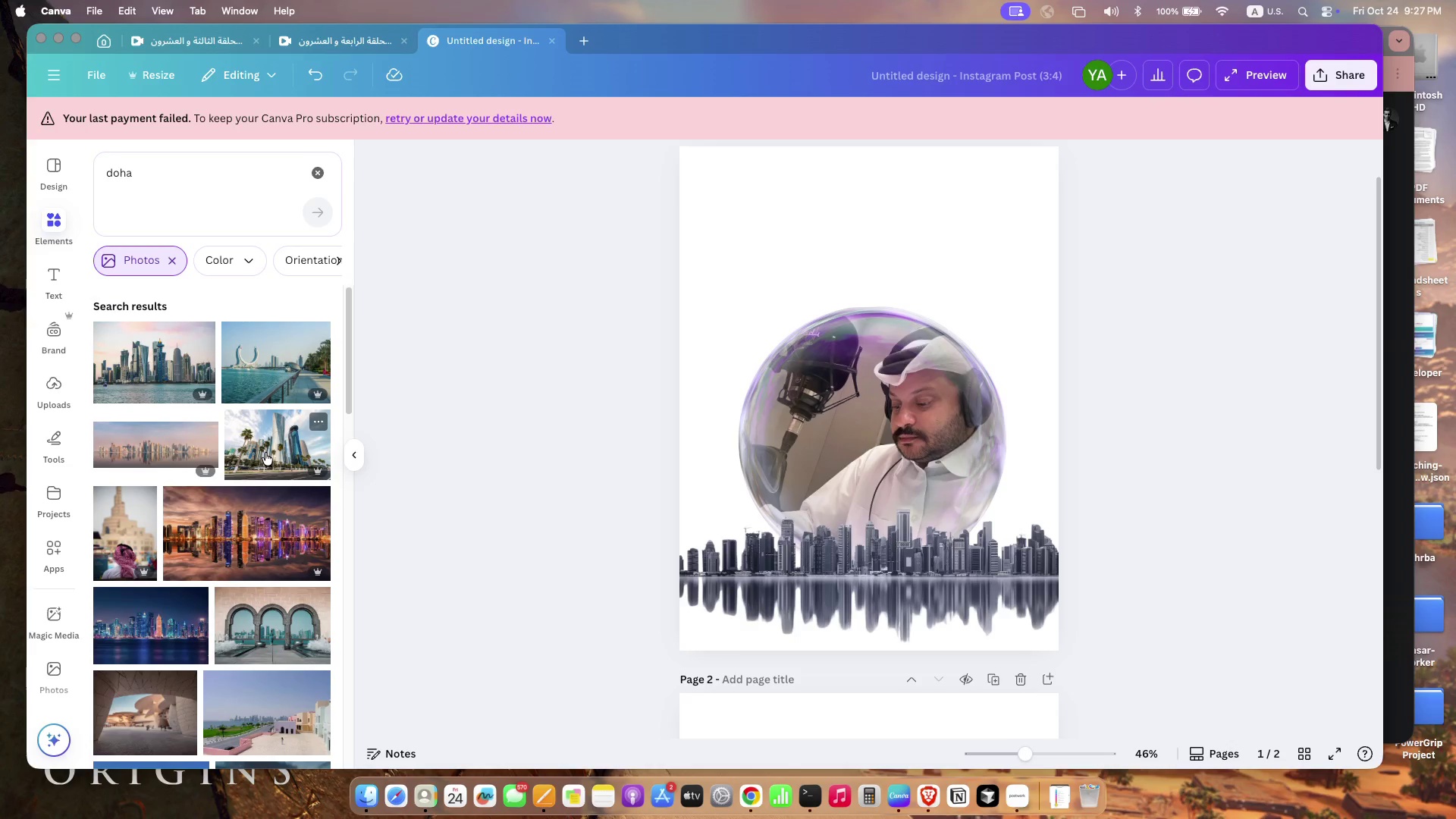 
left_click([262, 357])
 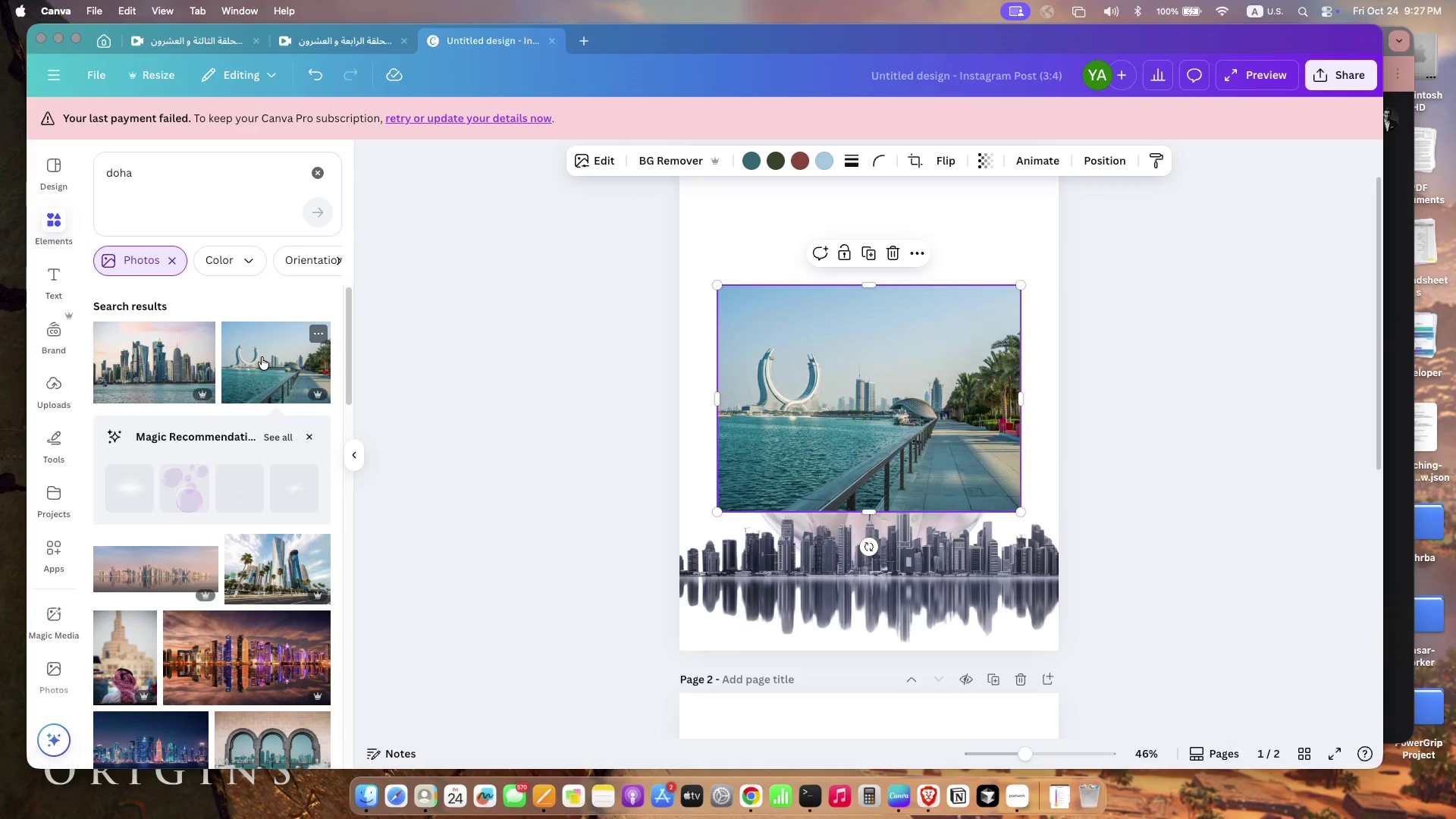 
left_click_drag(start_coordinate=[937, 427], to_coordinate=[912, 382])
 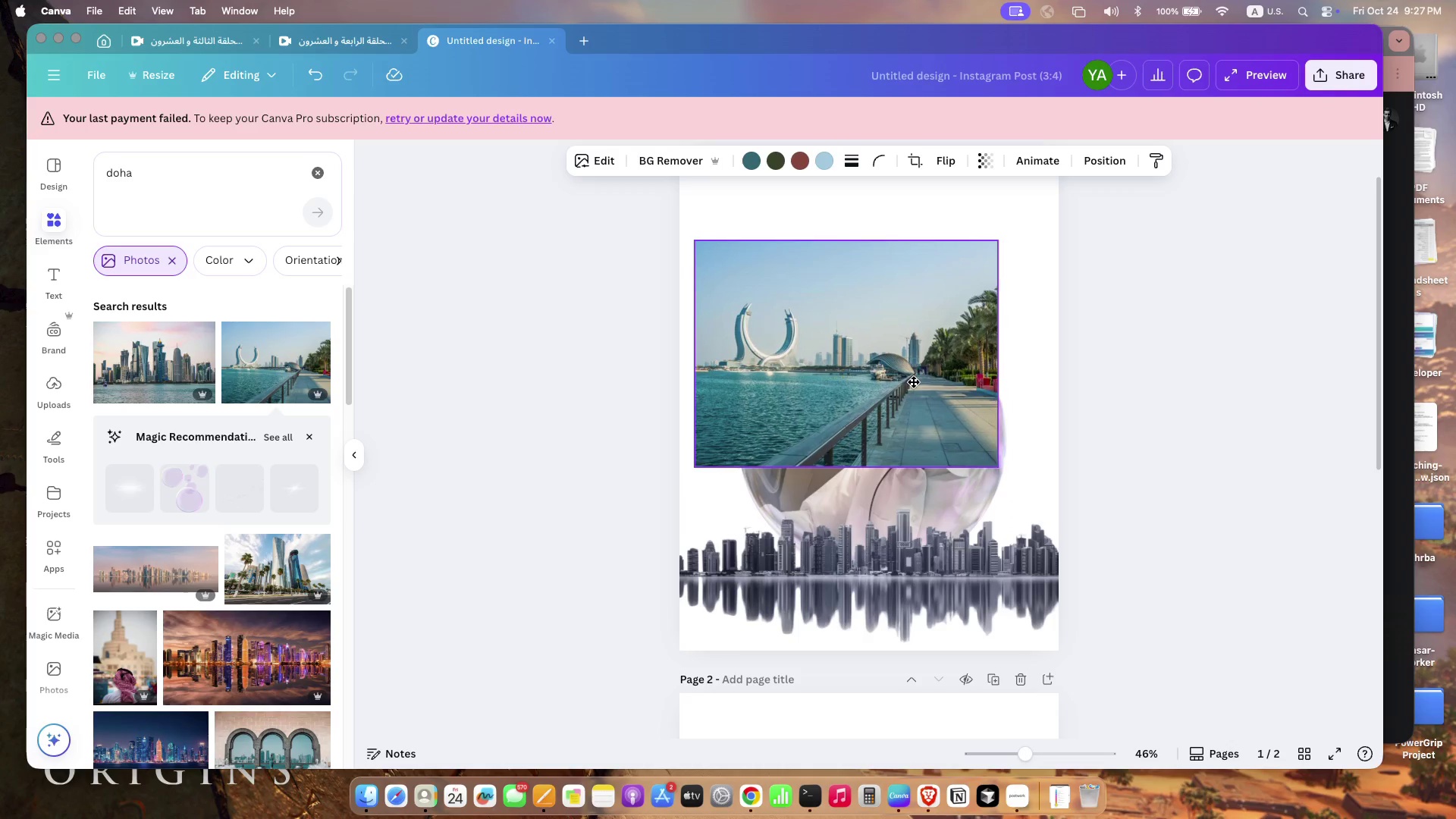 
left_click_drag(start_coordinate=[994, 465], to_coordinate=[1081, 500])
 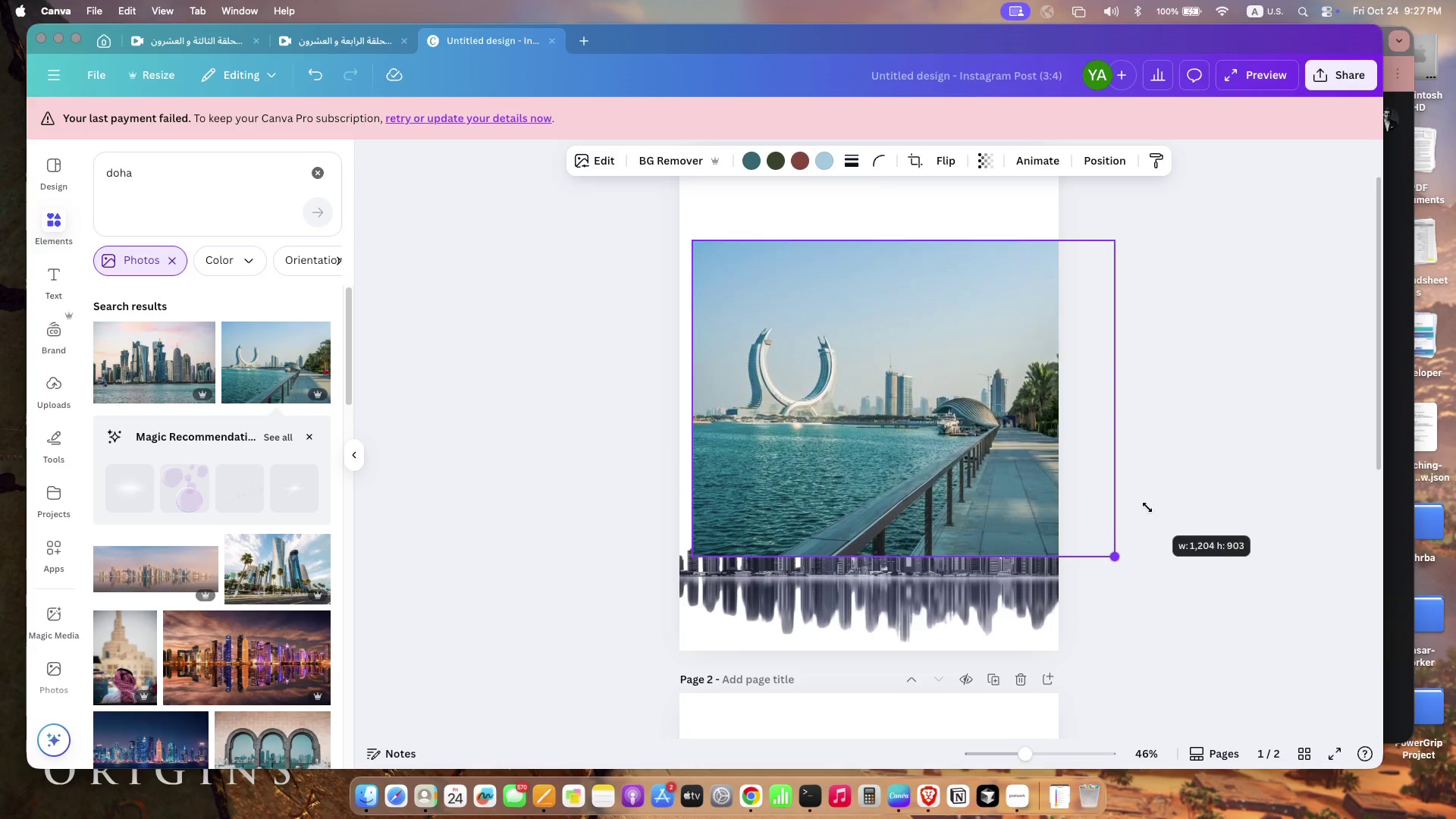 
left_click_drag(start_coordinate=[1020, 755], to_coordinate=[1042, 755])
 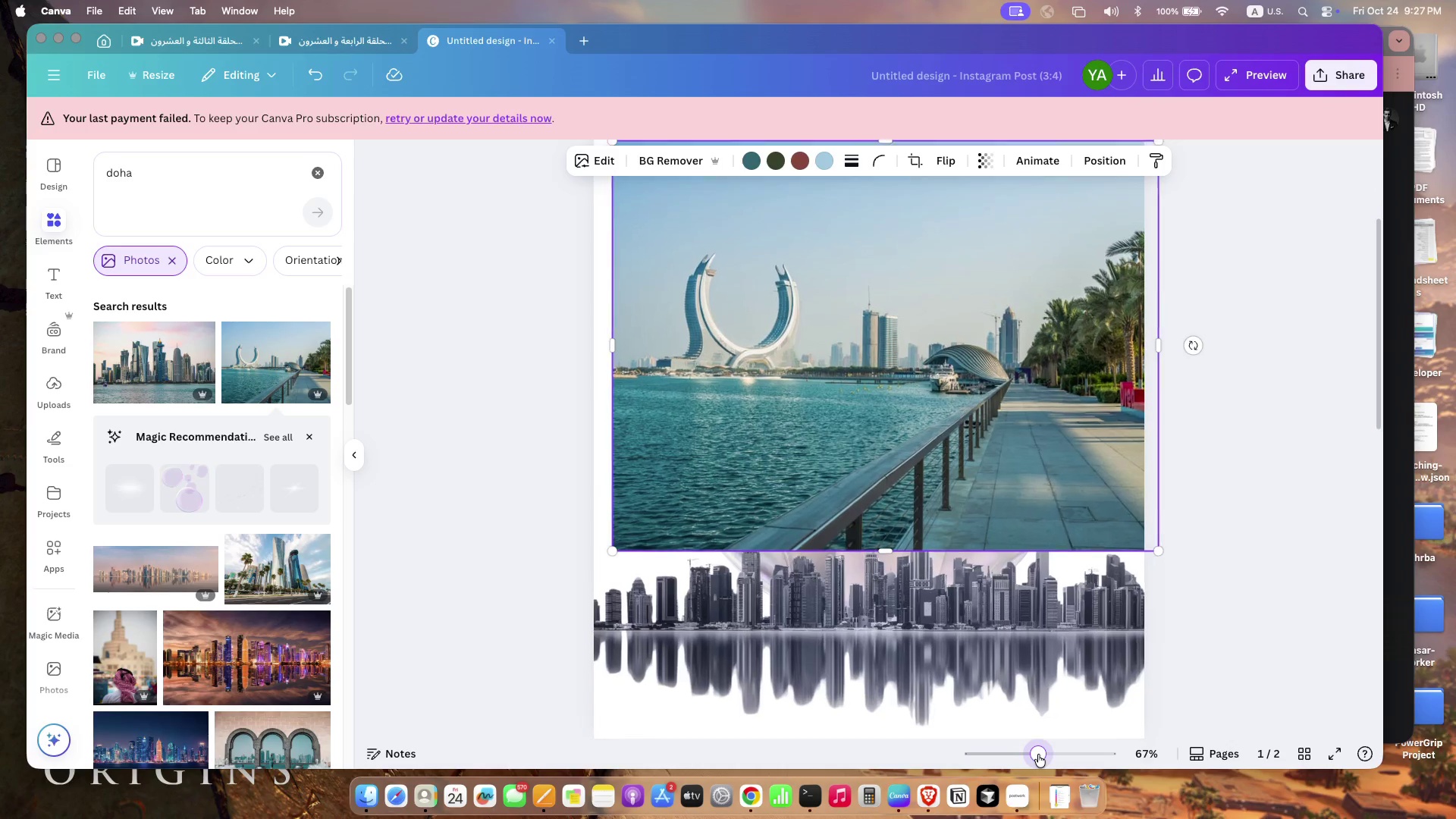 
scroll: coordinate [963, 585], scroll_direction: up, amount: 22.0